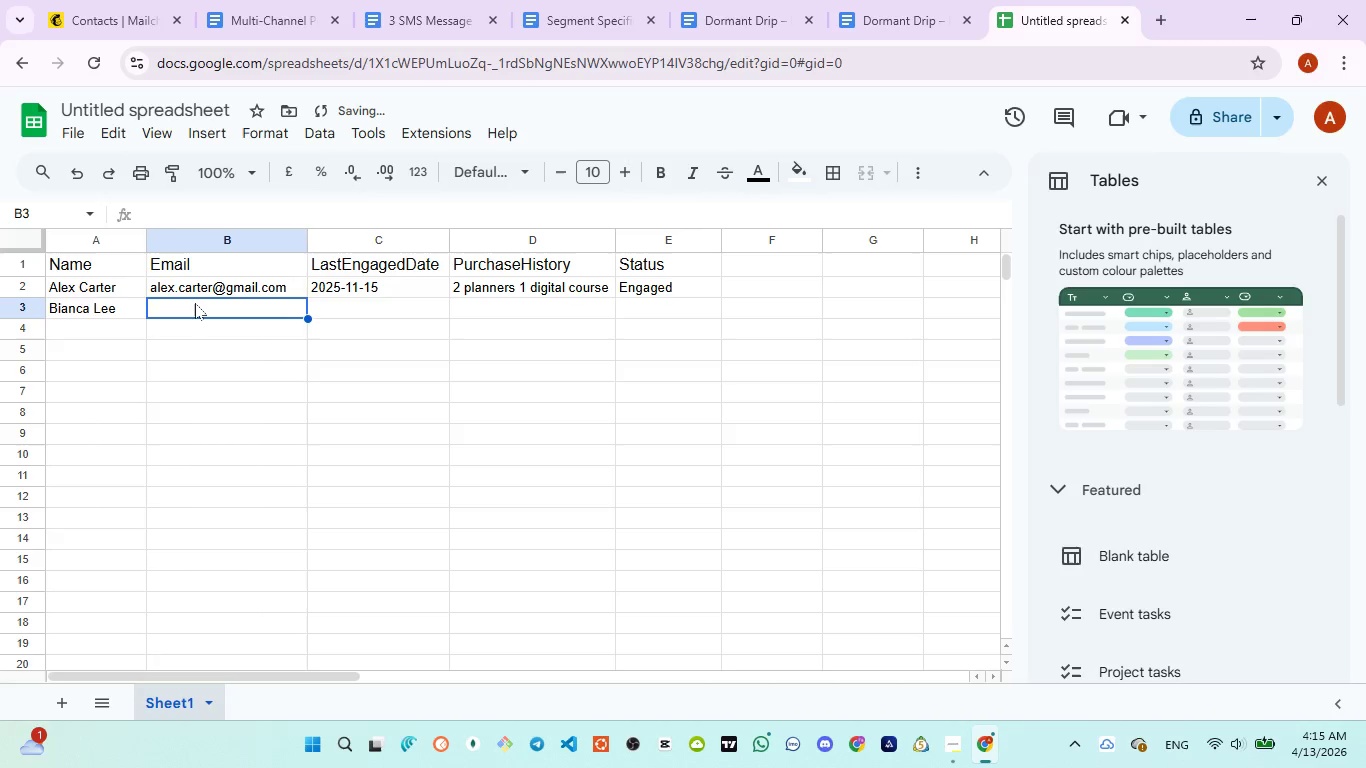 
type(bianca.lee@gmail.com)
 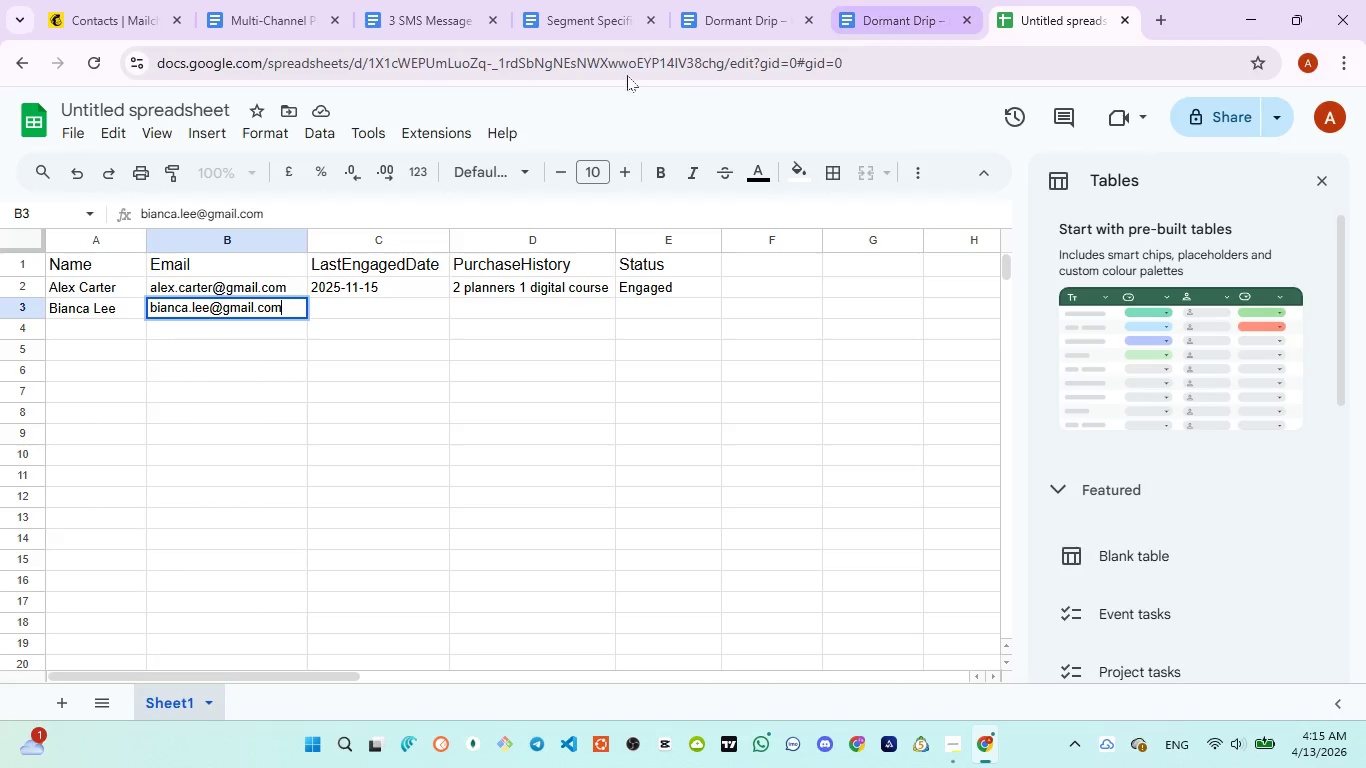 
left_click([394, 3])
 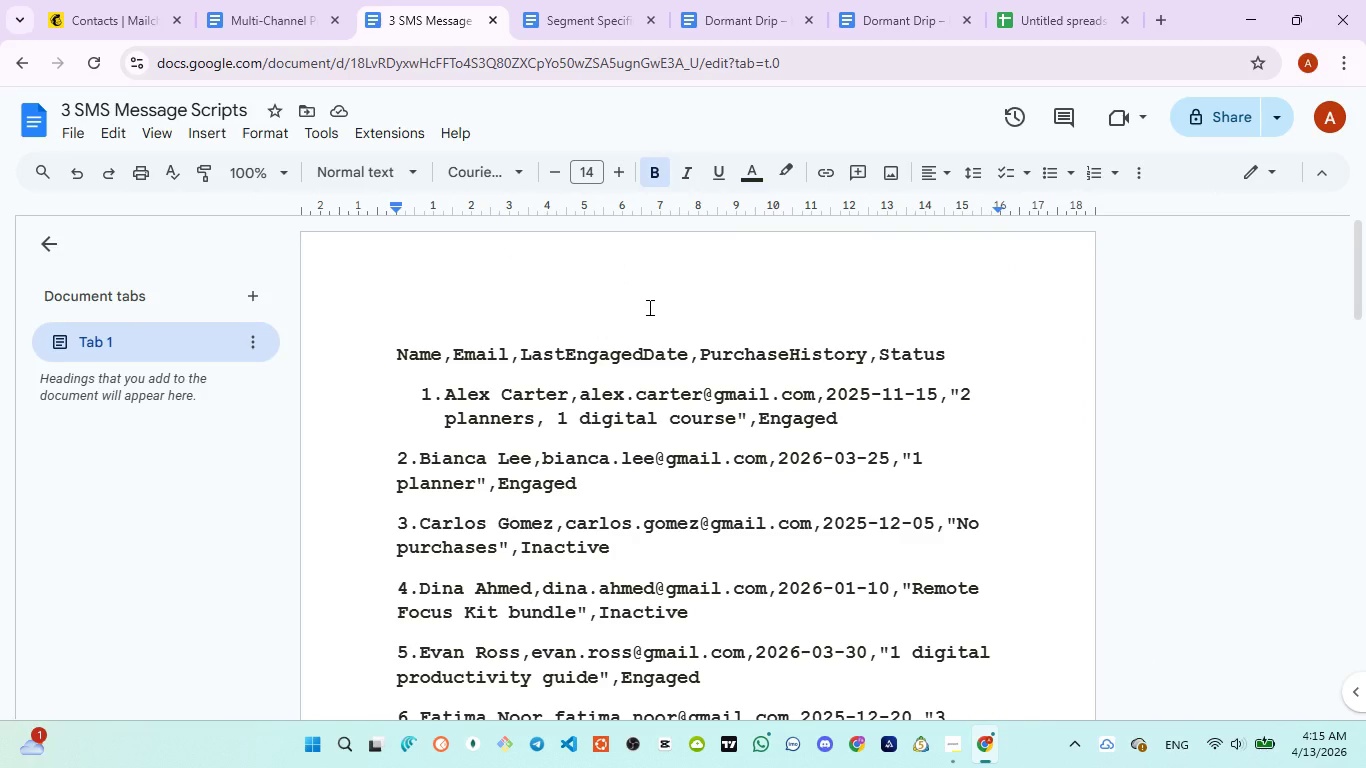 
wait(8.8)
 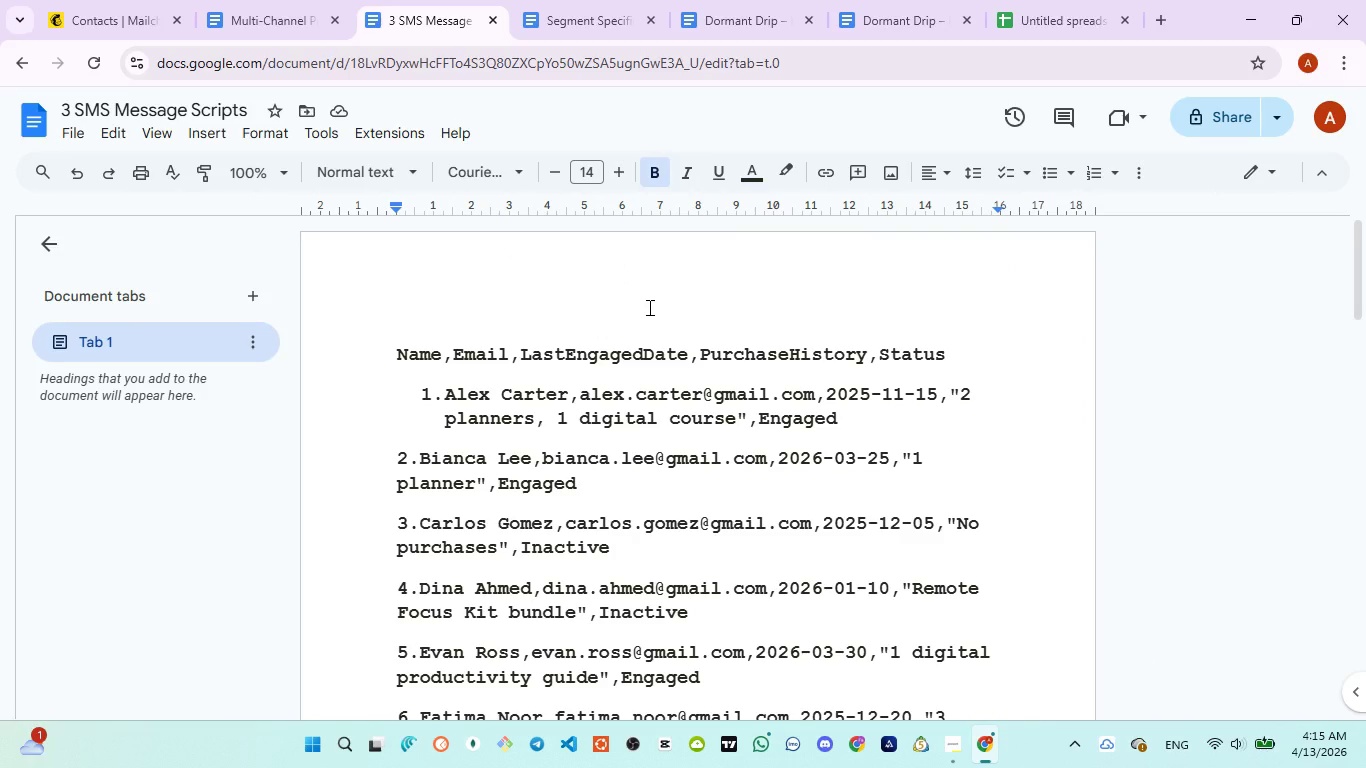 
left_click([1024, 9])
 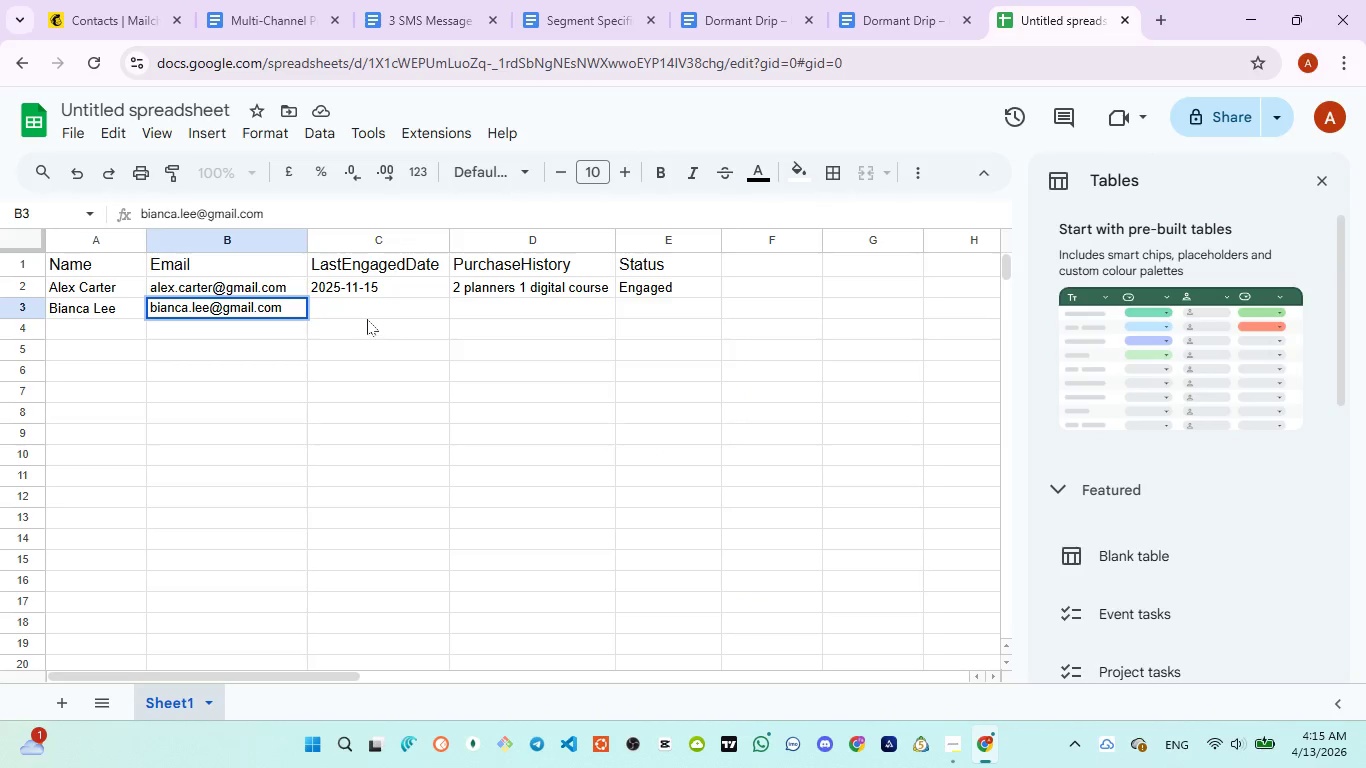 
left_click([364, 312])
 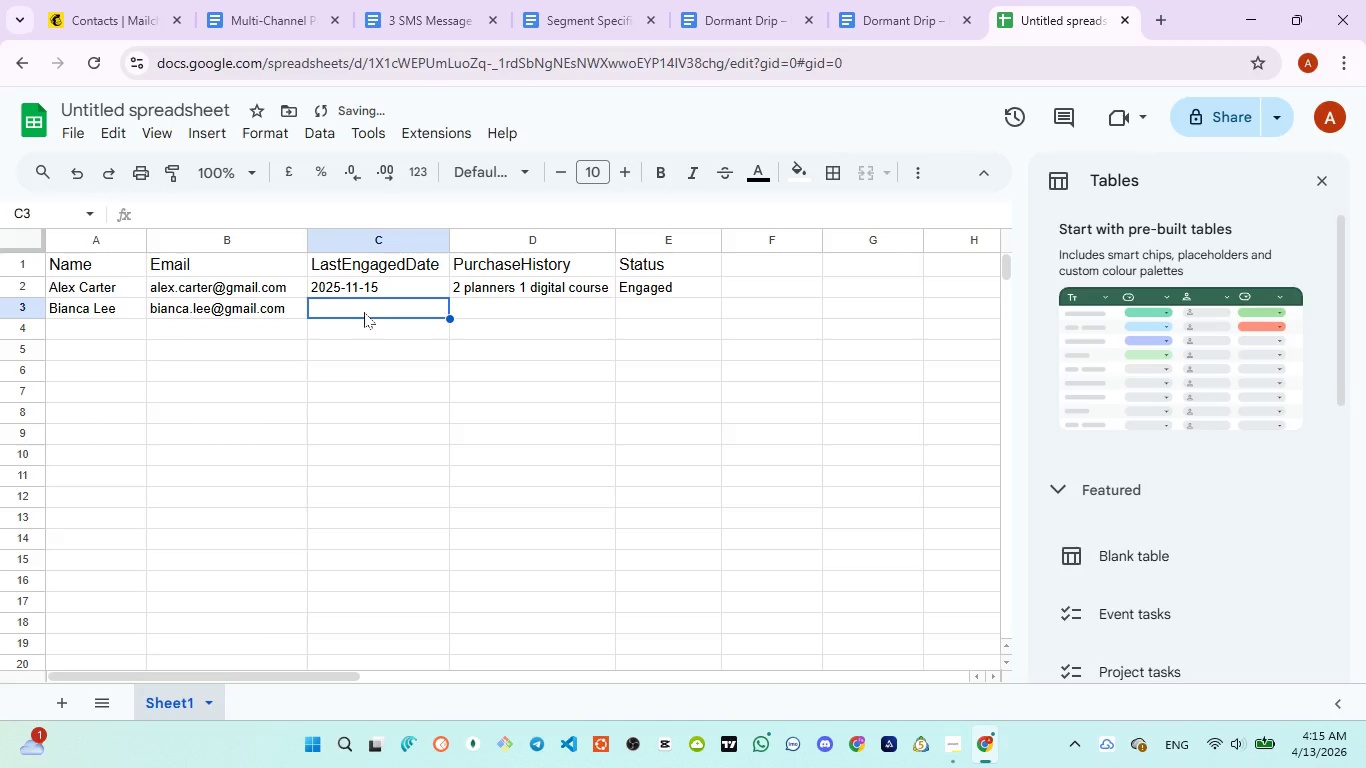 
type('2026-03-25)
 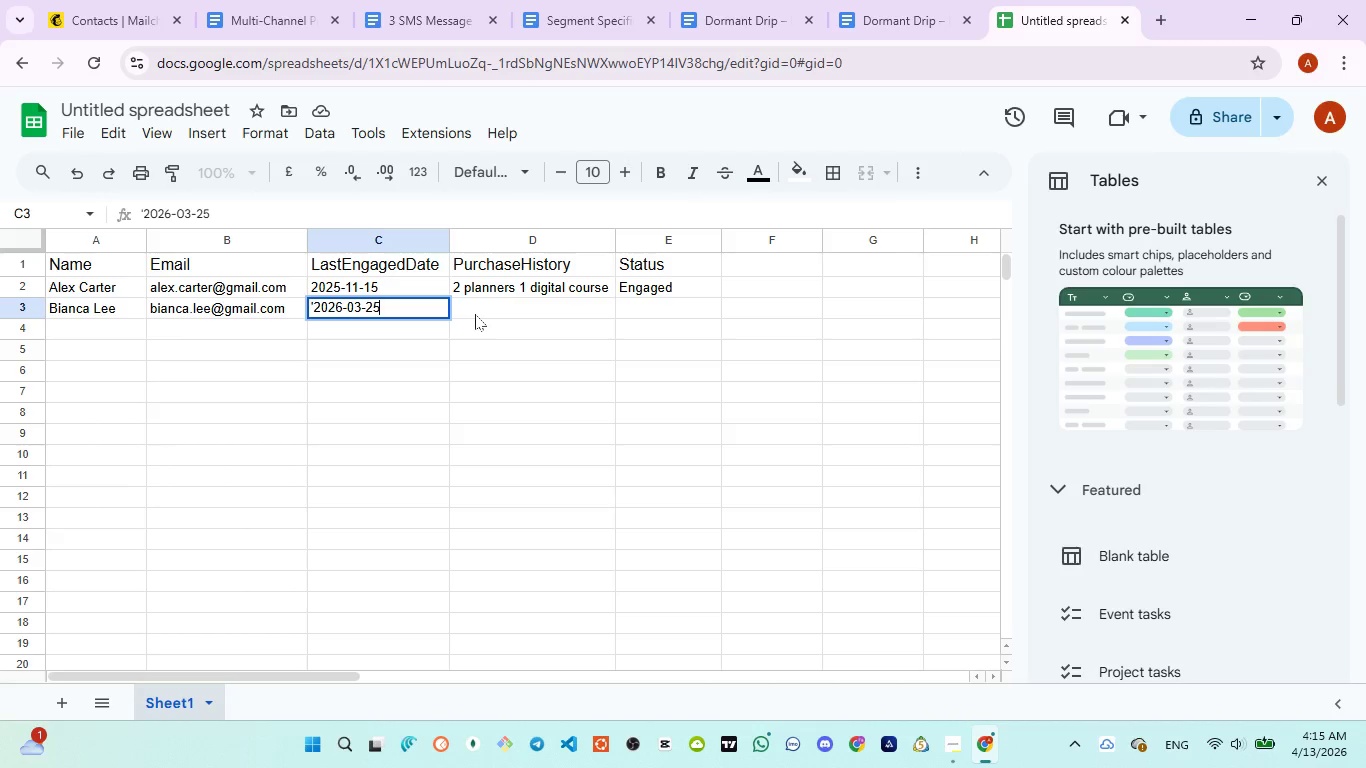 
left_click([475, 314])
 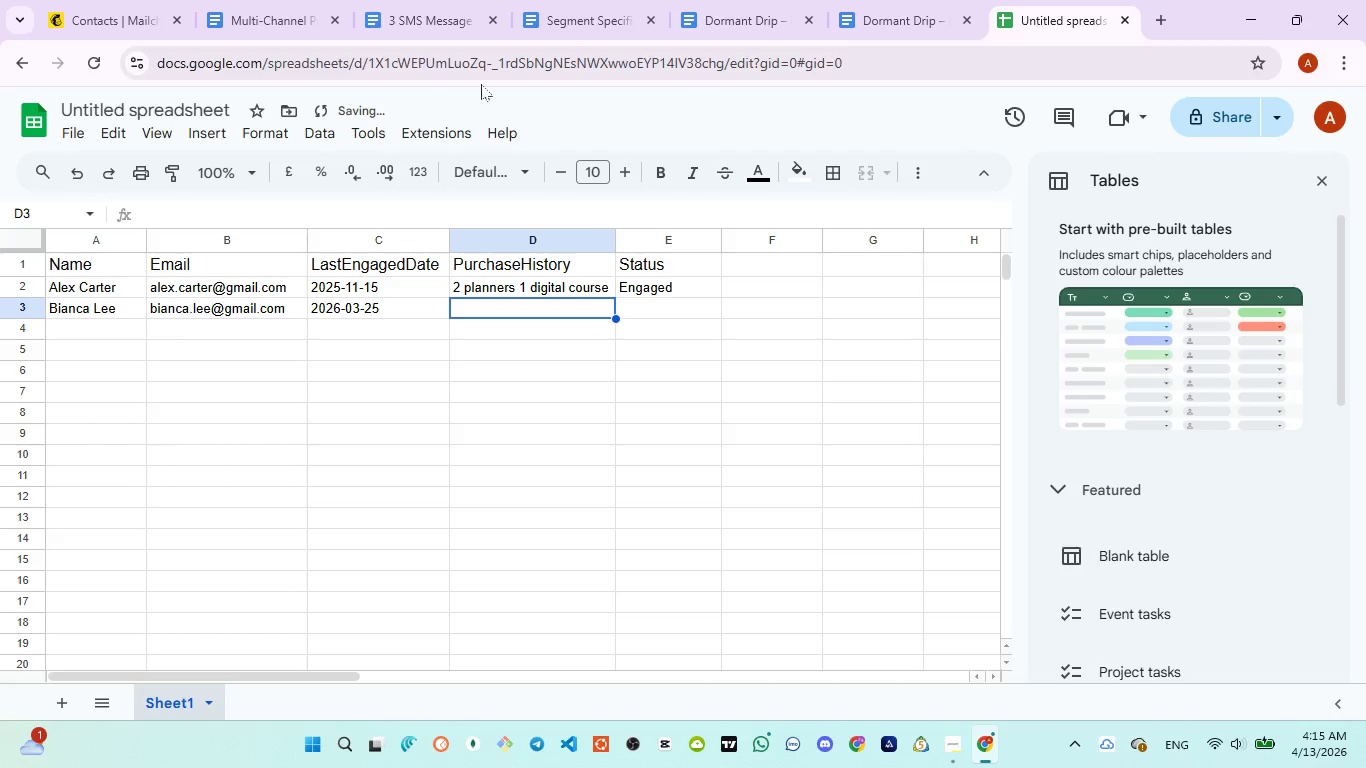 
left_click([422, 26])
 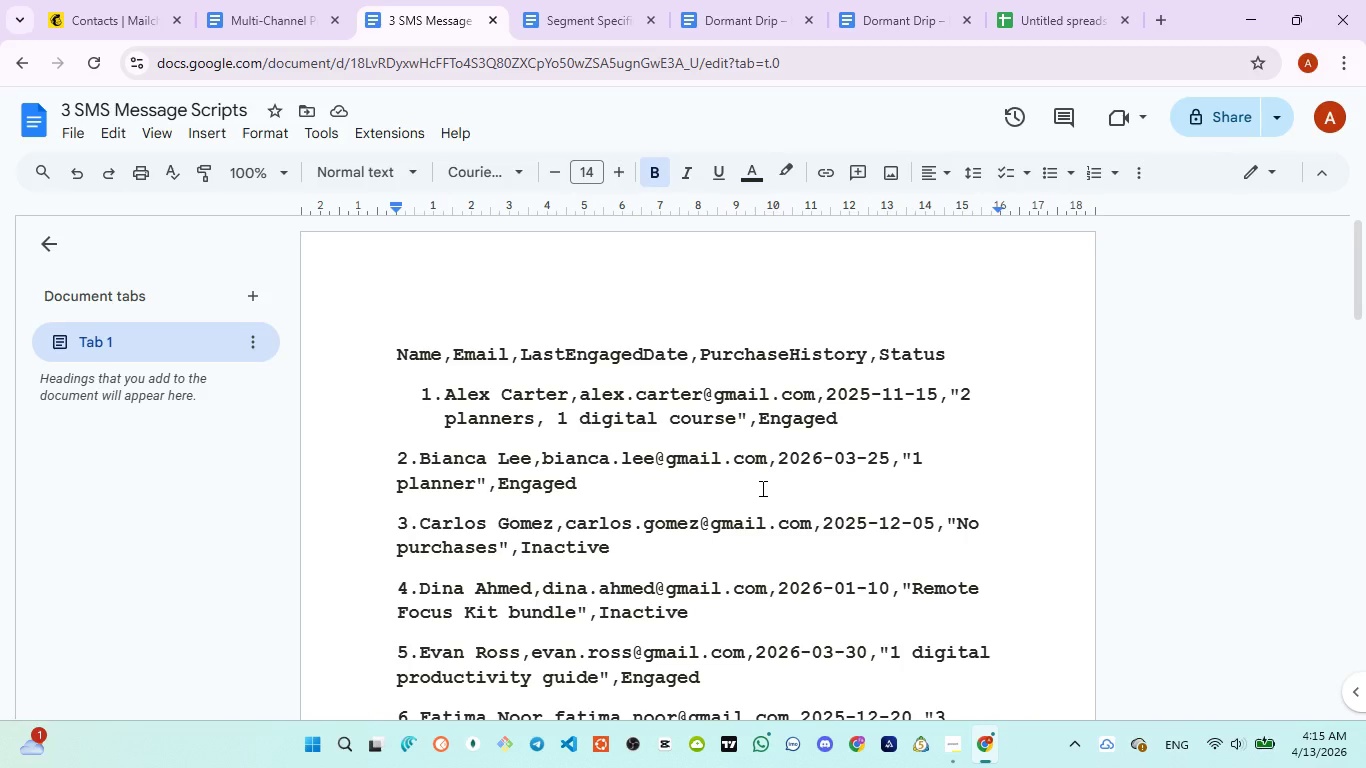 
wait(7.11)
 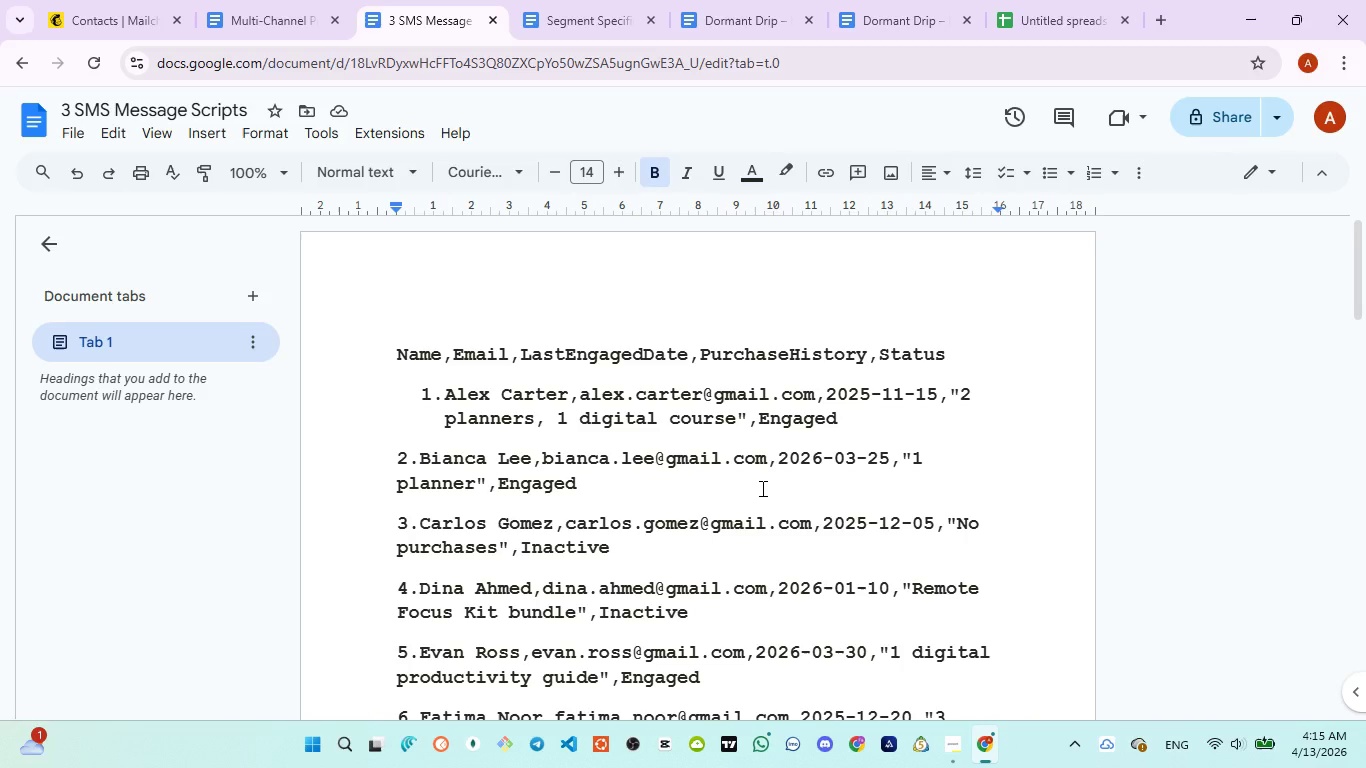 
left_click([1010, 25])
 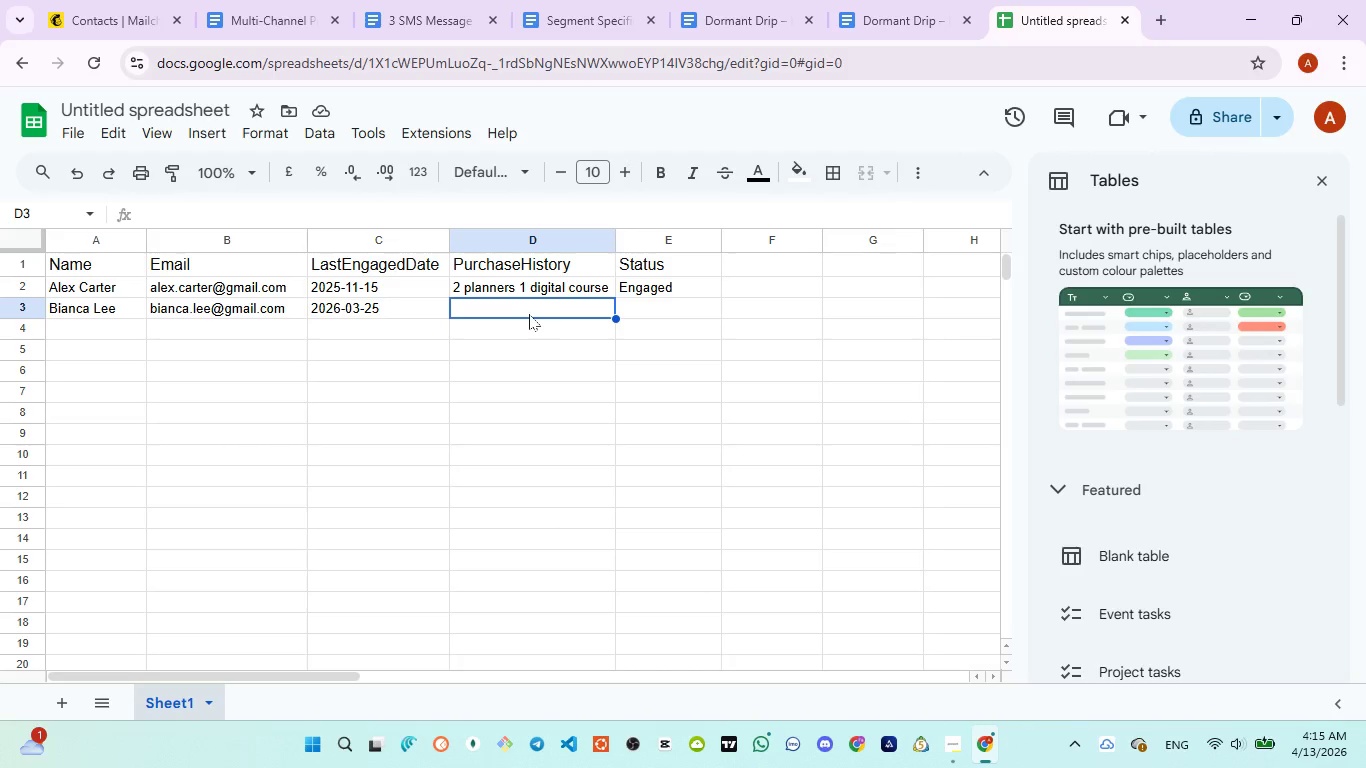 
left_click([516, 314])
 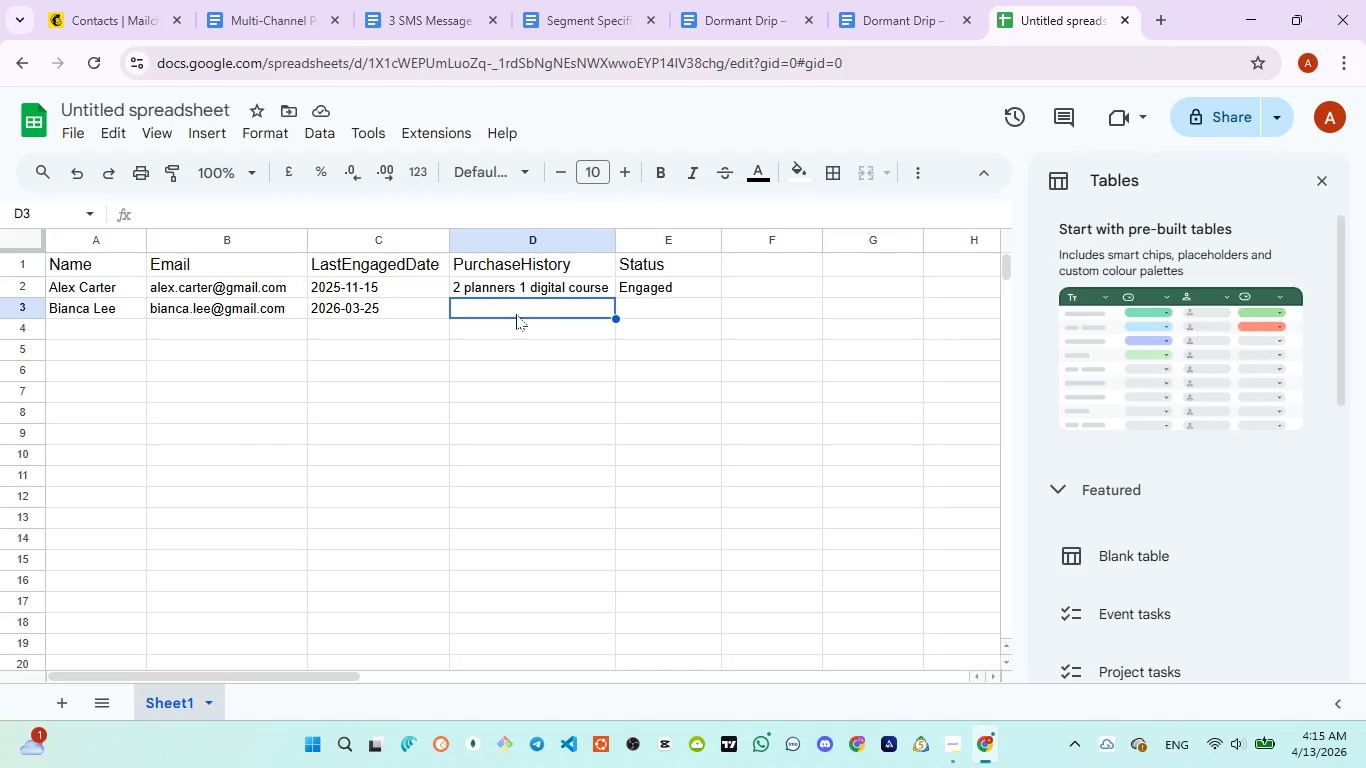 
type(1 planeer)
key(Backspace)
key(Backspace)
key(Backspace)
type(ne)
 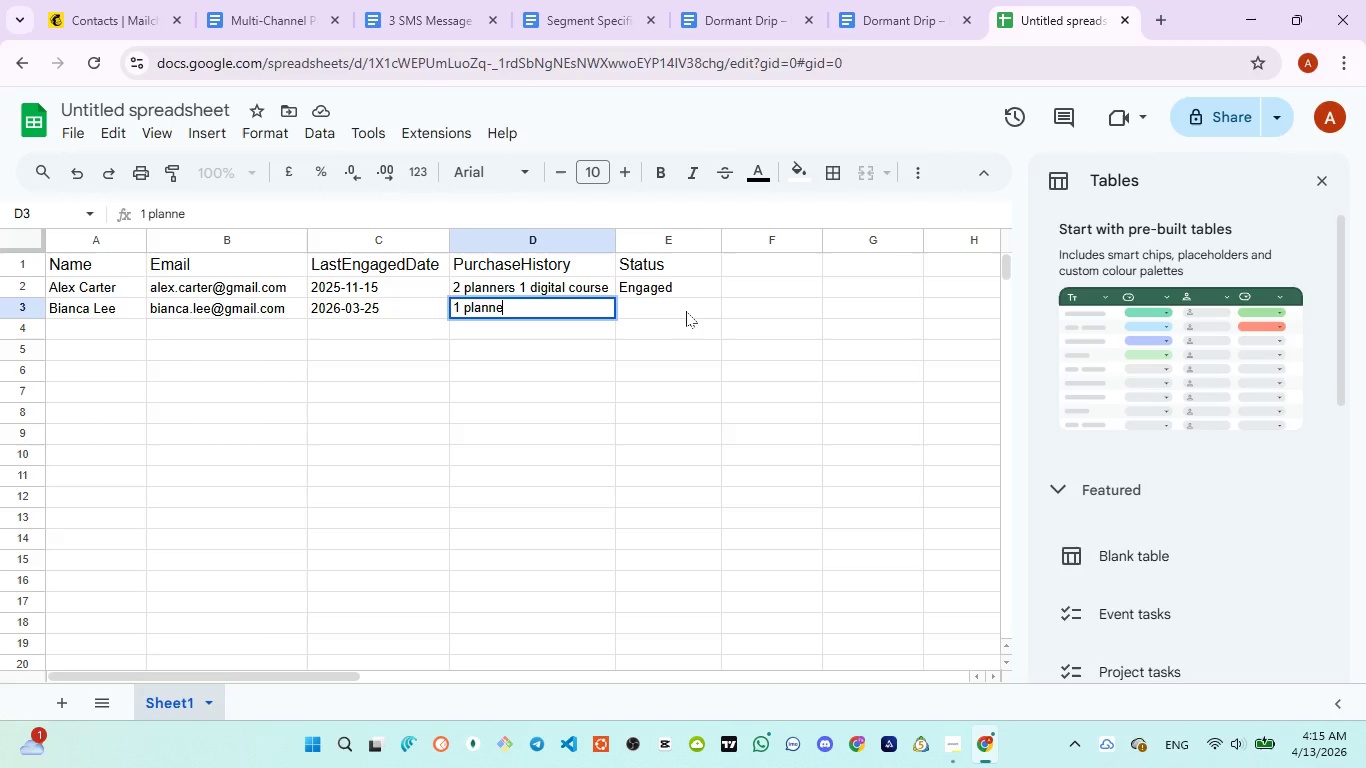 
key(R)
 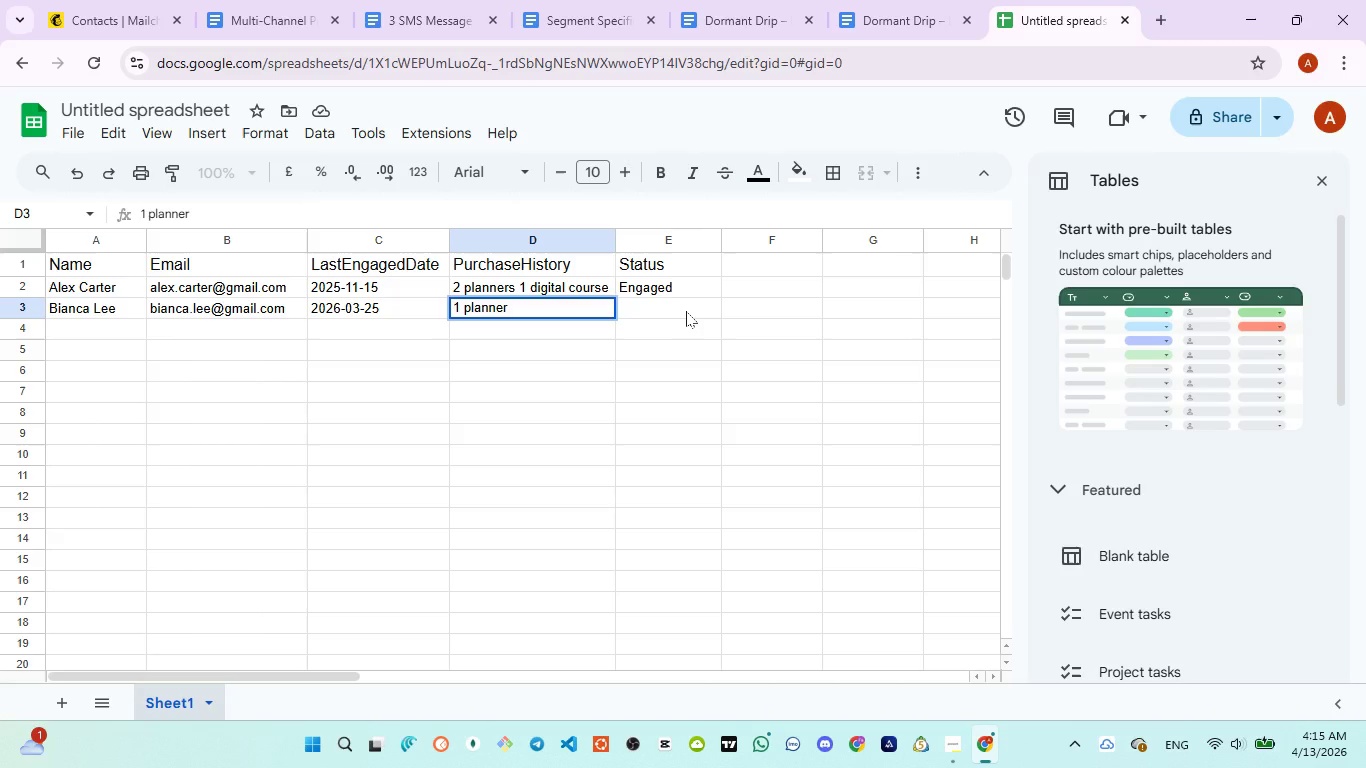 
left_click([686, 311])
 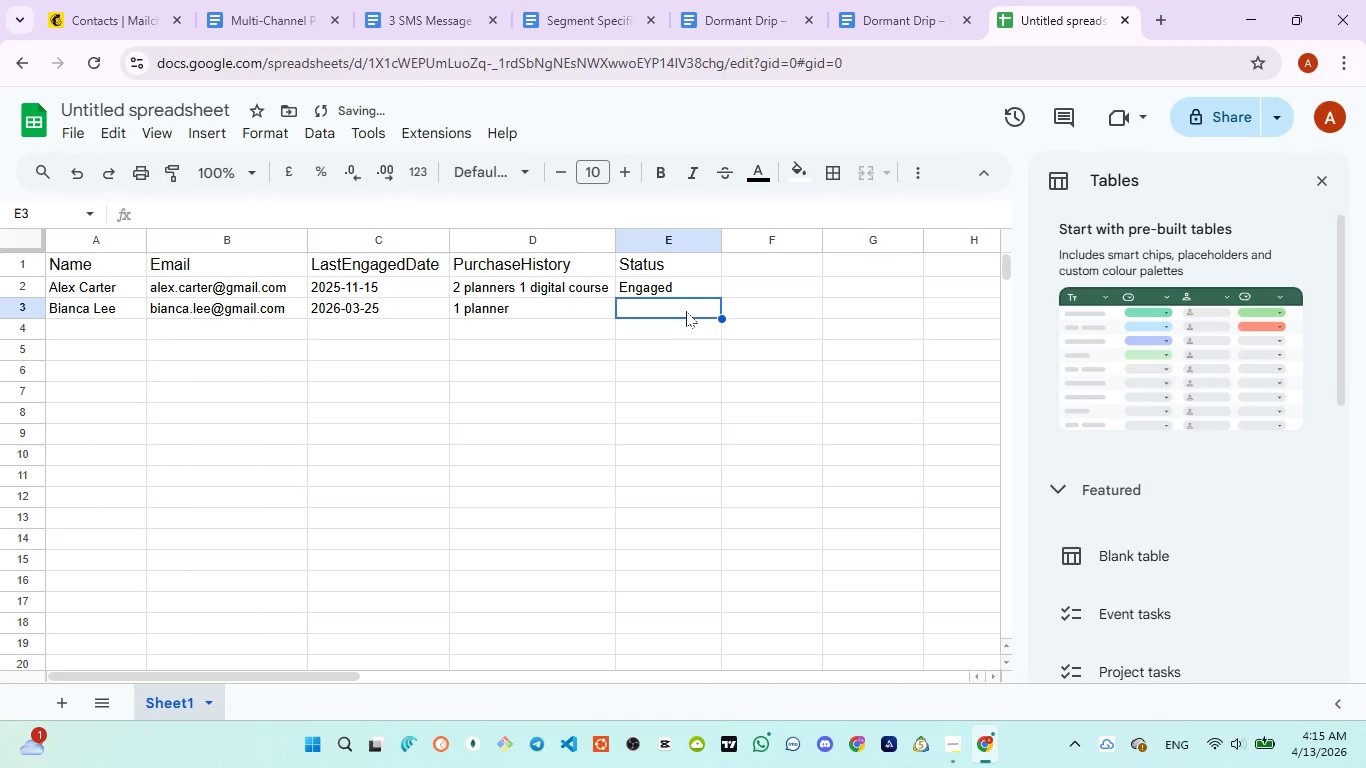 
type(Eng)
 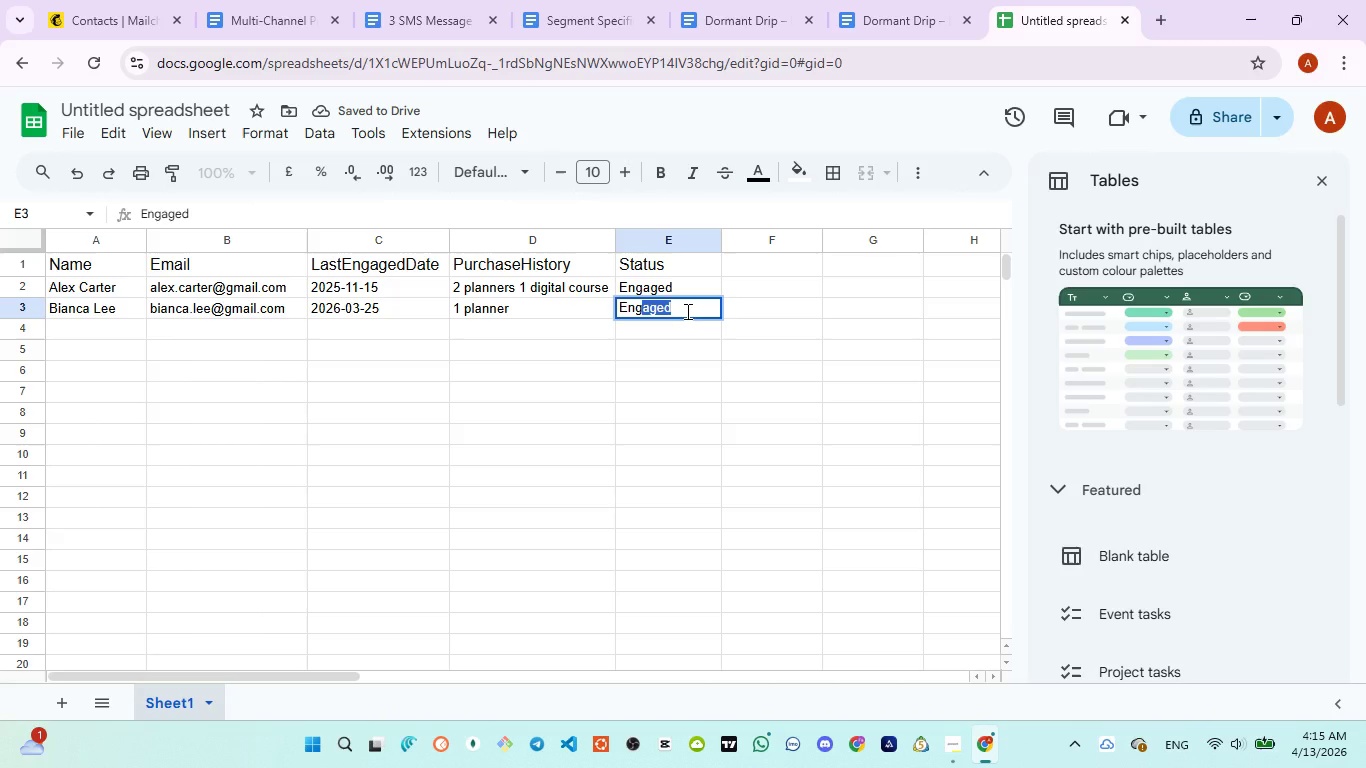 
key(ArrowRight)
 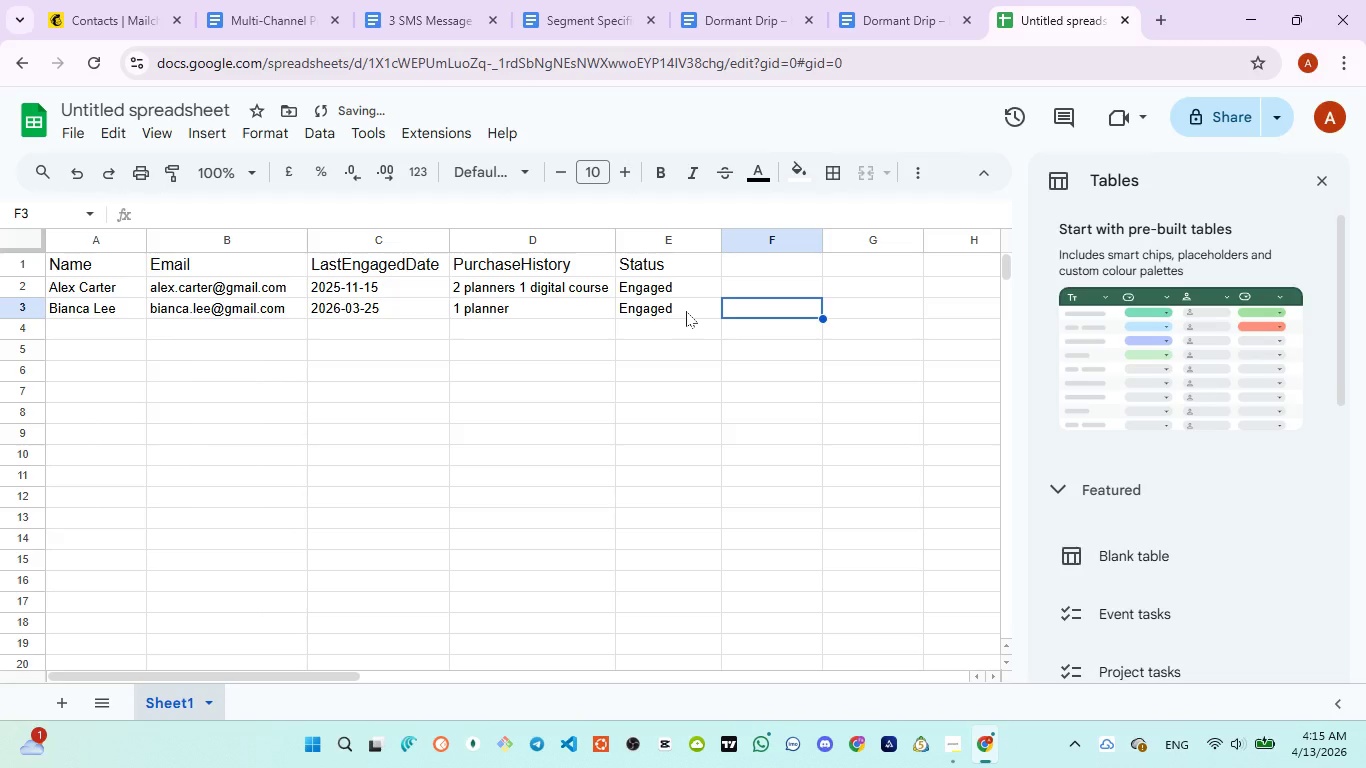 
left_click([686, 311])
 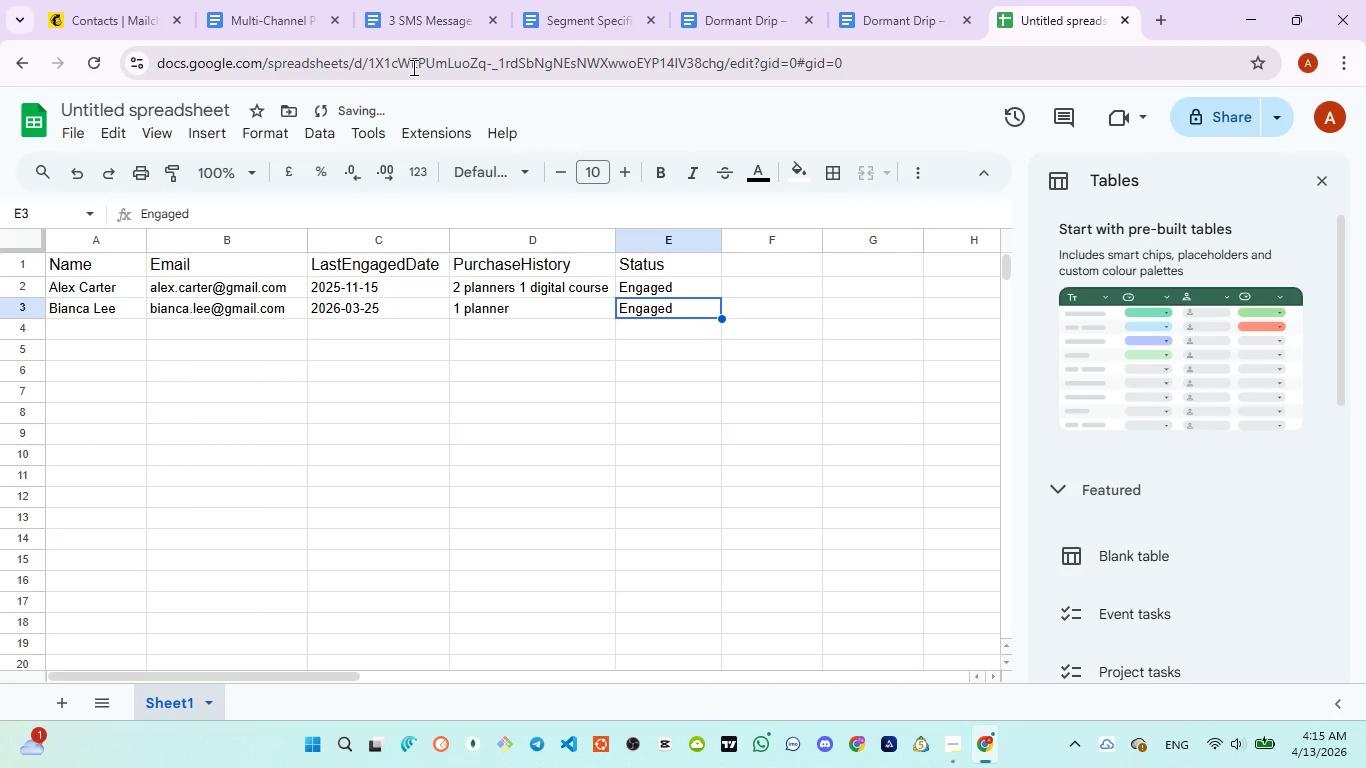 
left_click([400, 36])
 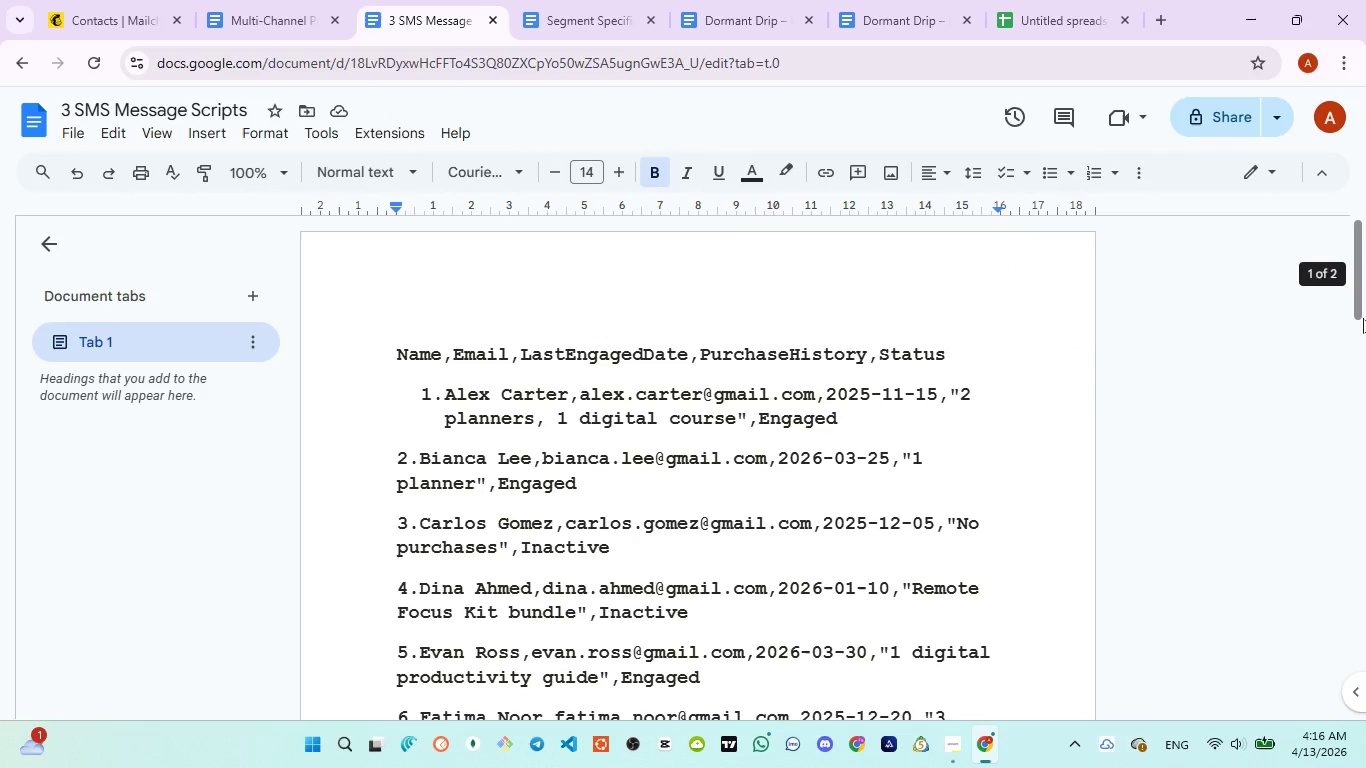 
left_click_drag(start_coordinate=[1363, 305], to_coordinate=[1363, 345])
 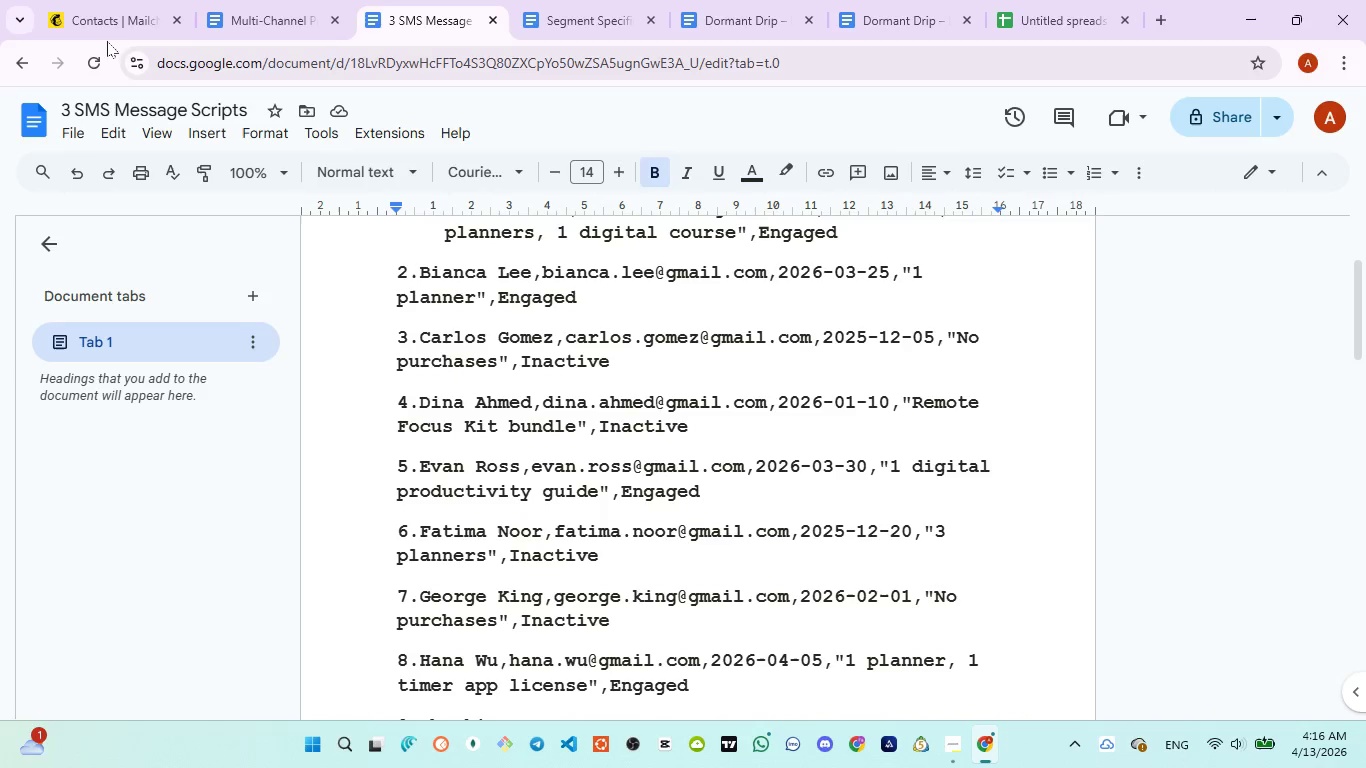 
wait(6.7)
 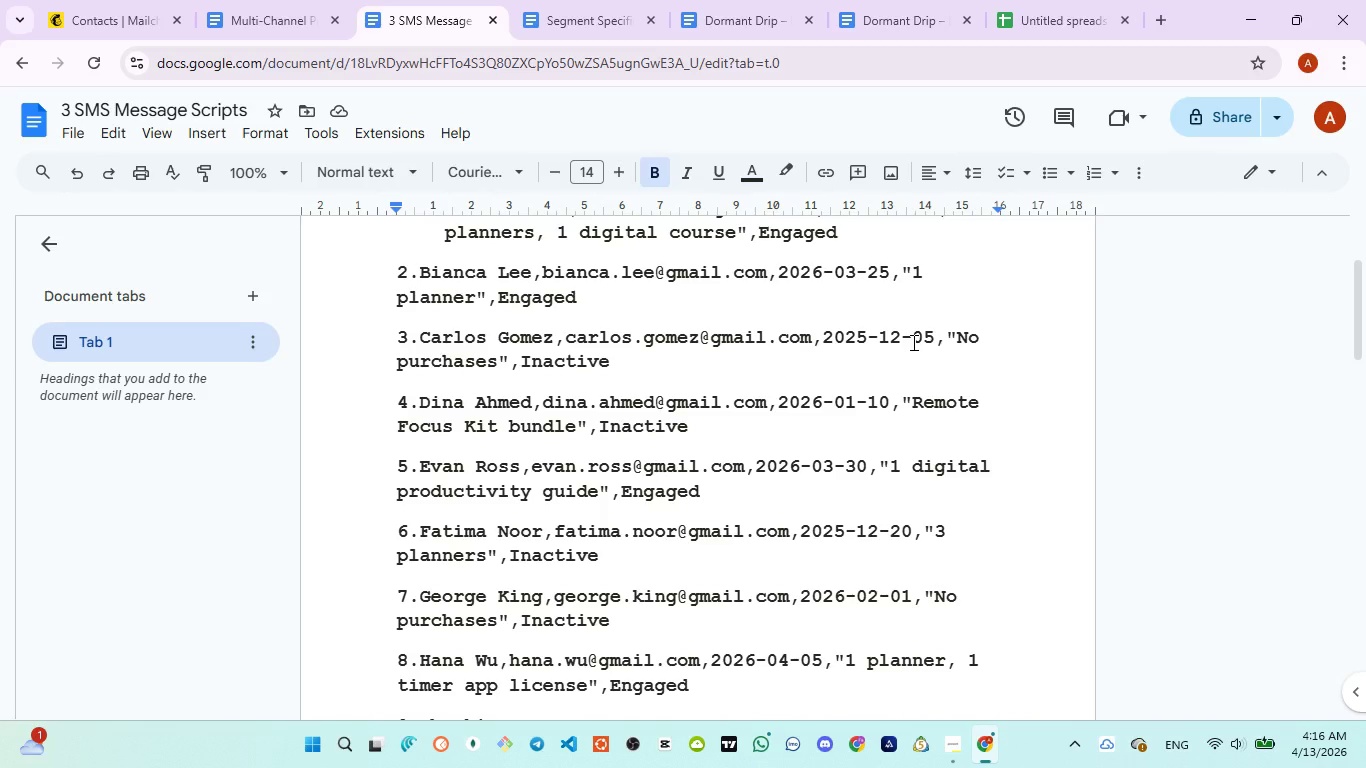 
left_click([1028, 32])
 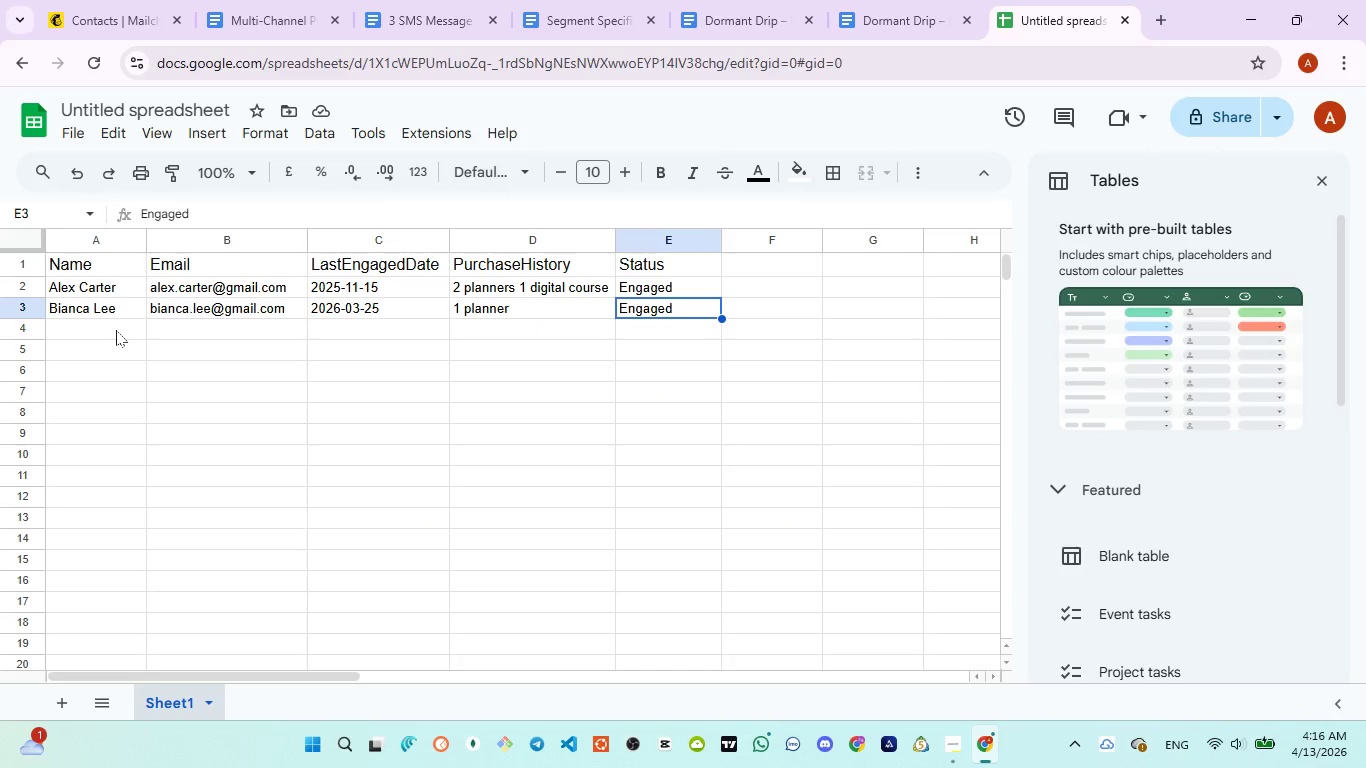 
left_click([116, 330])
 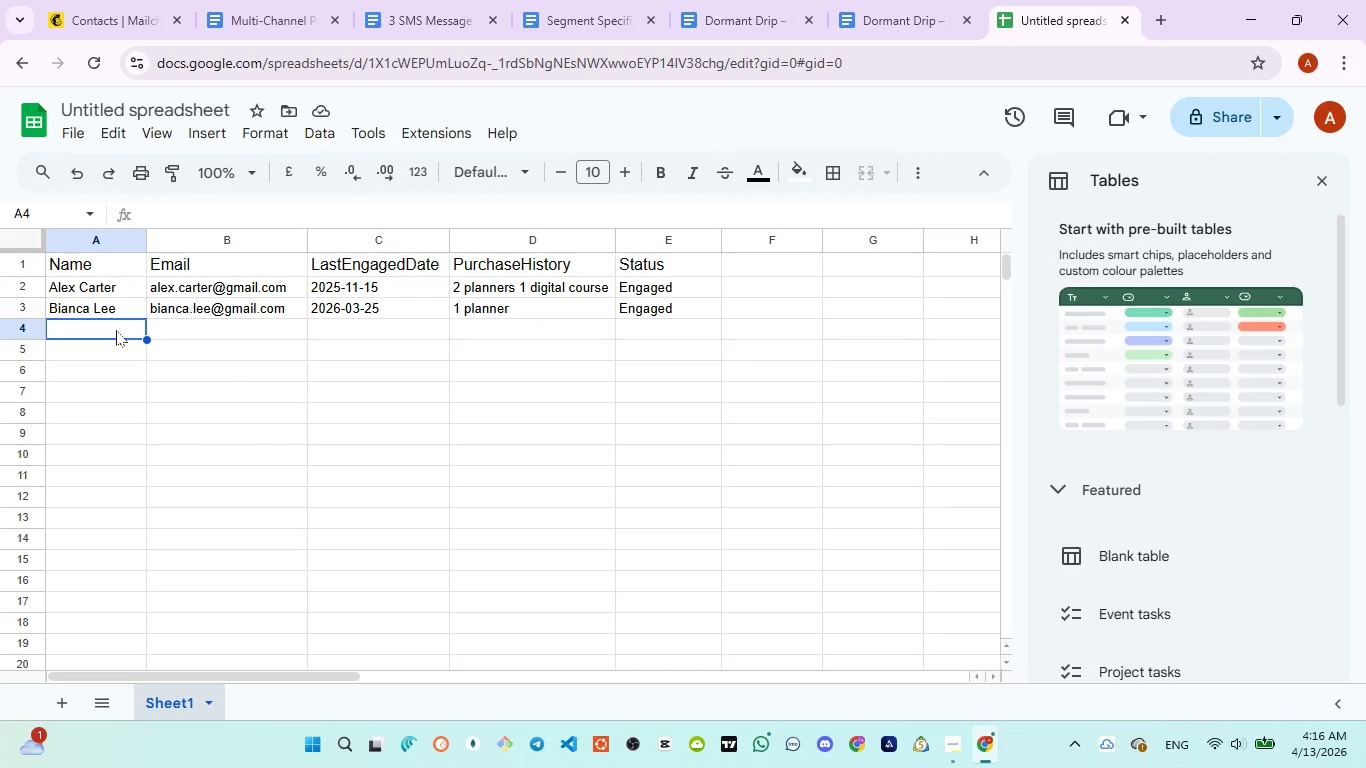 
type(Carlos Gomez)
 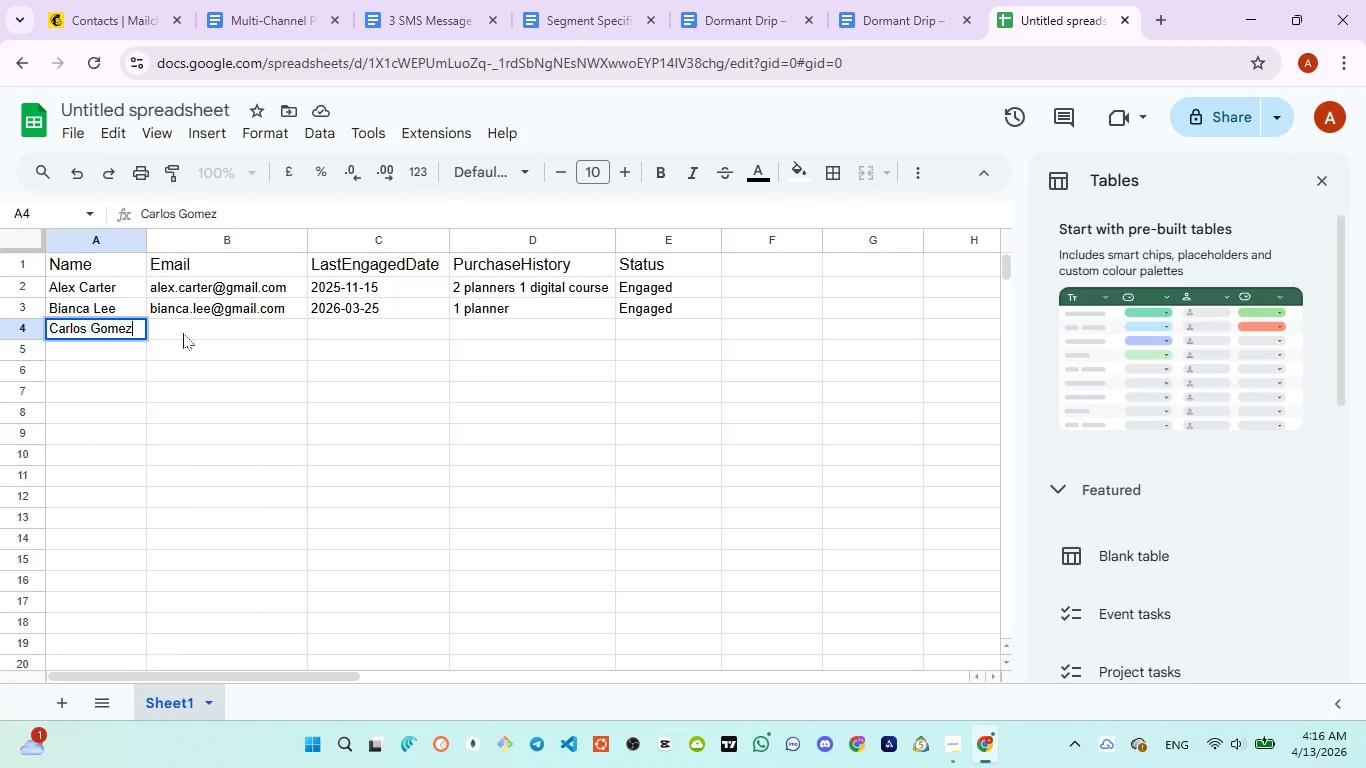 
left_click([183, 333])
 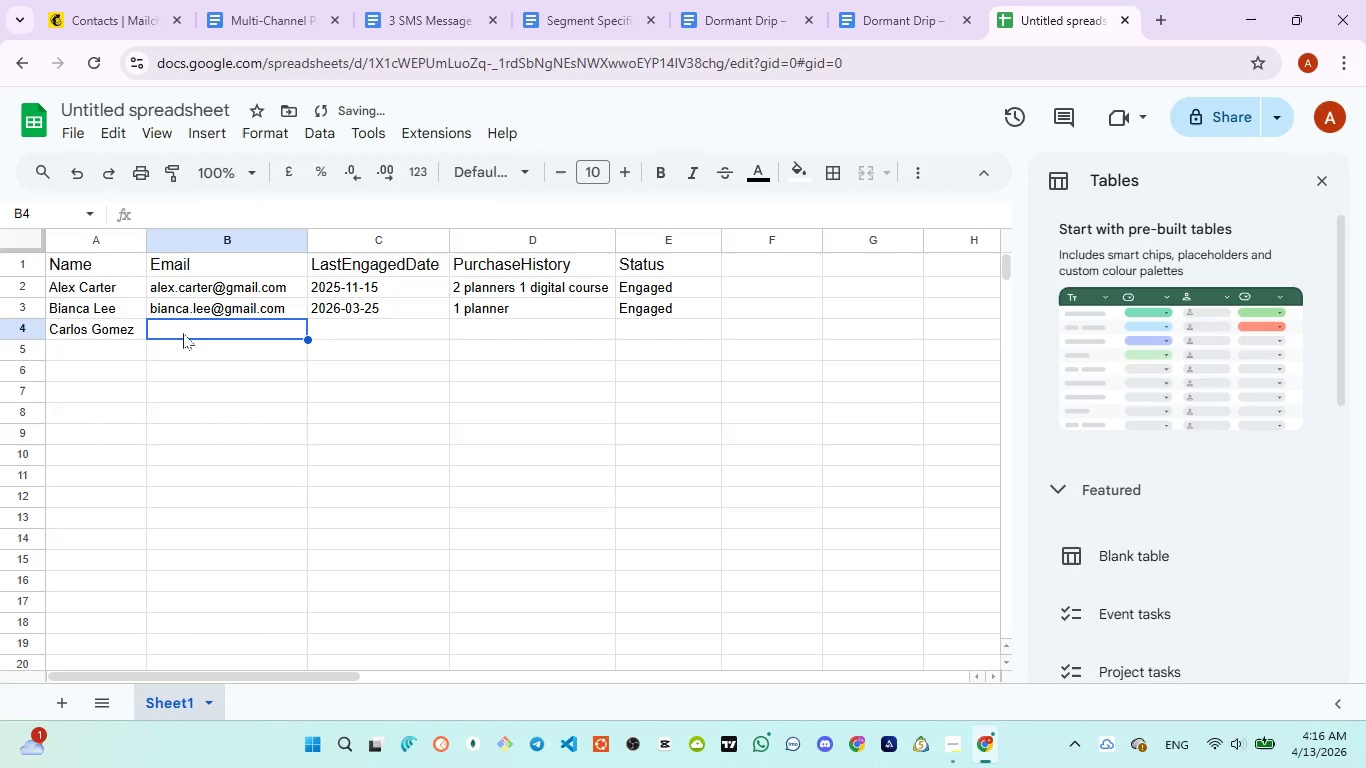 
type(carlos.gomez.@)
key(Backspace)
key(Backspace)
type(@gmail.com)
 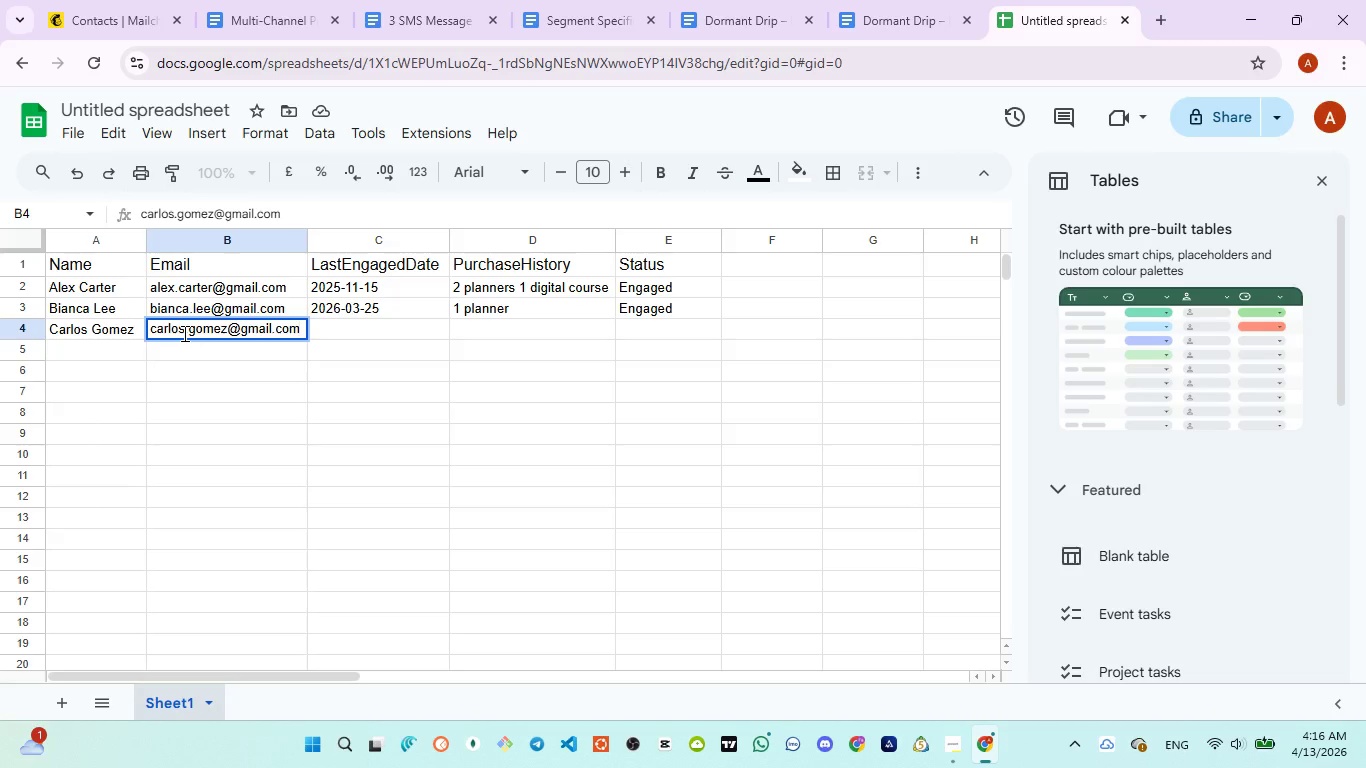 
left_click_drag(start_coordinate=[305, 240], to_coordinate=[321, 240])
 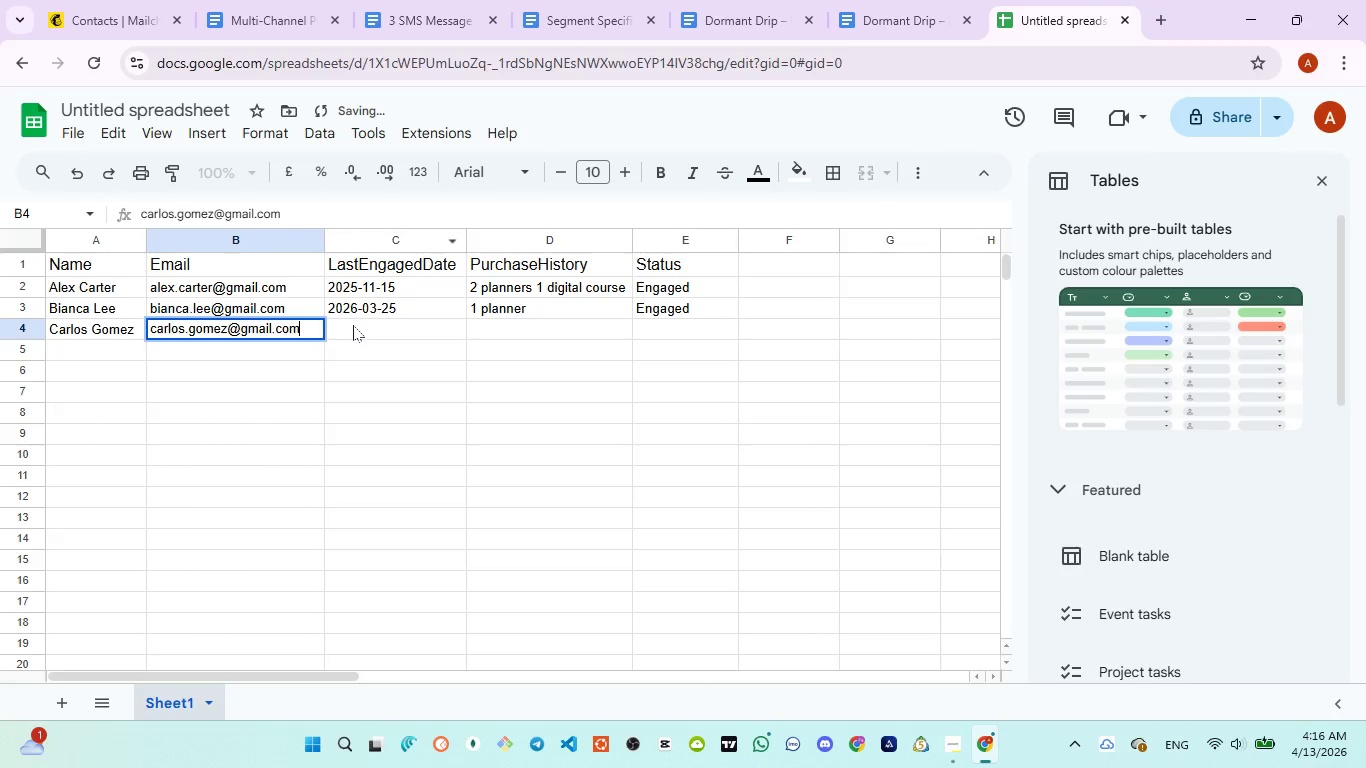 
left_click([353, 329])
 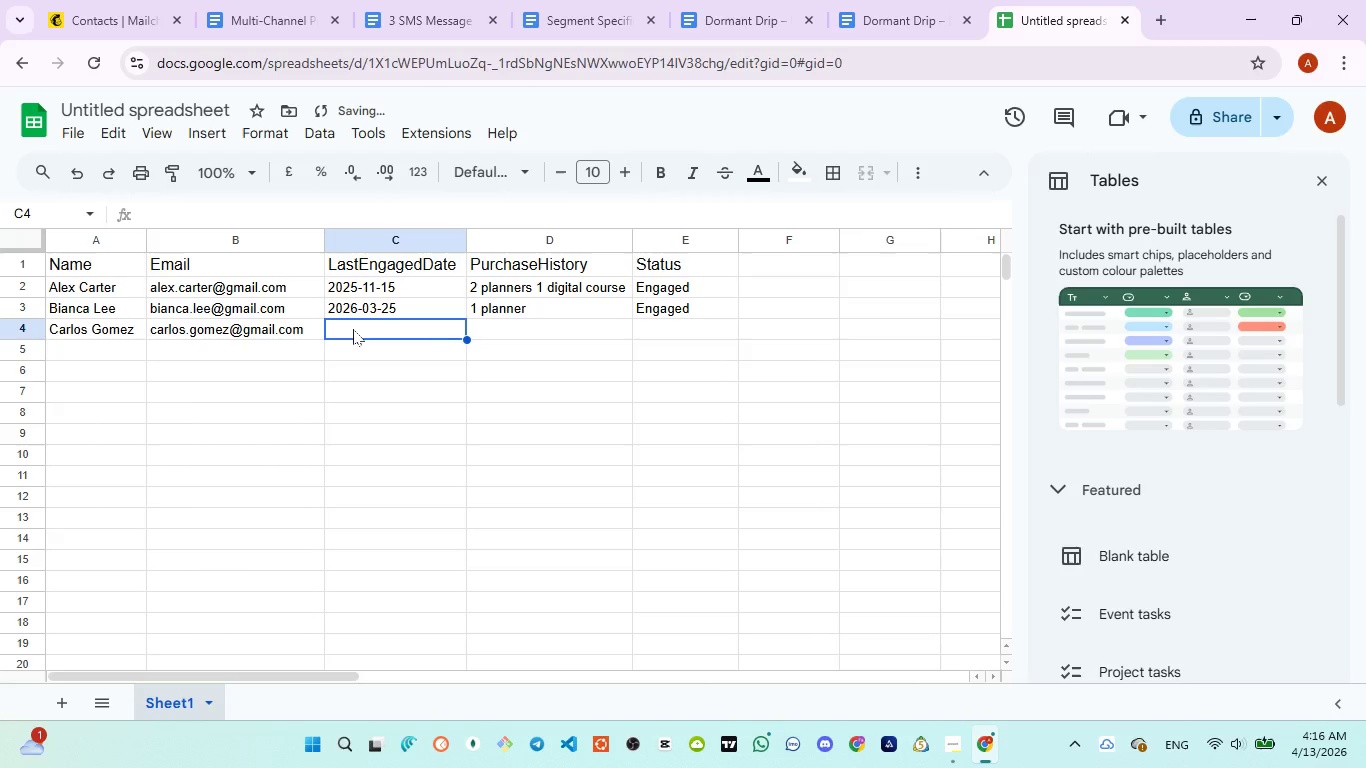 
type(202)
 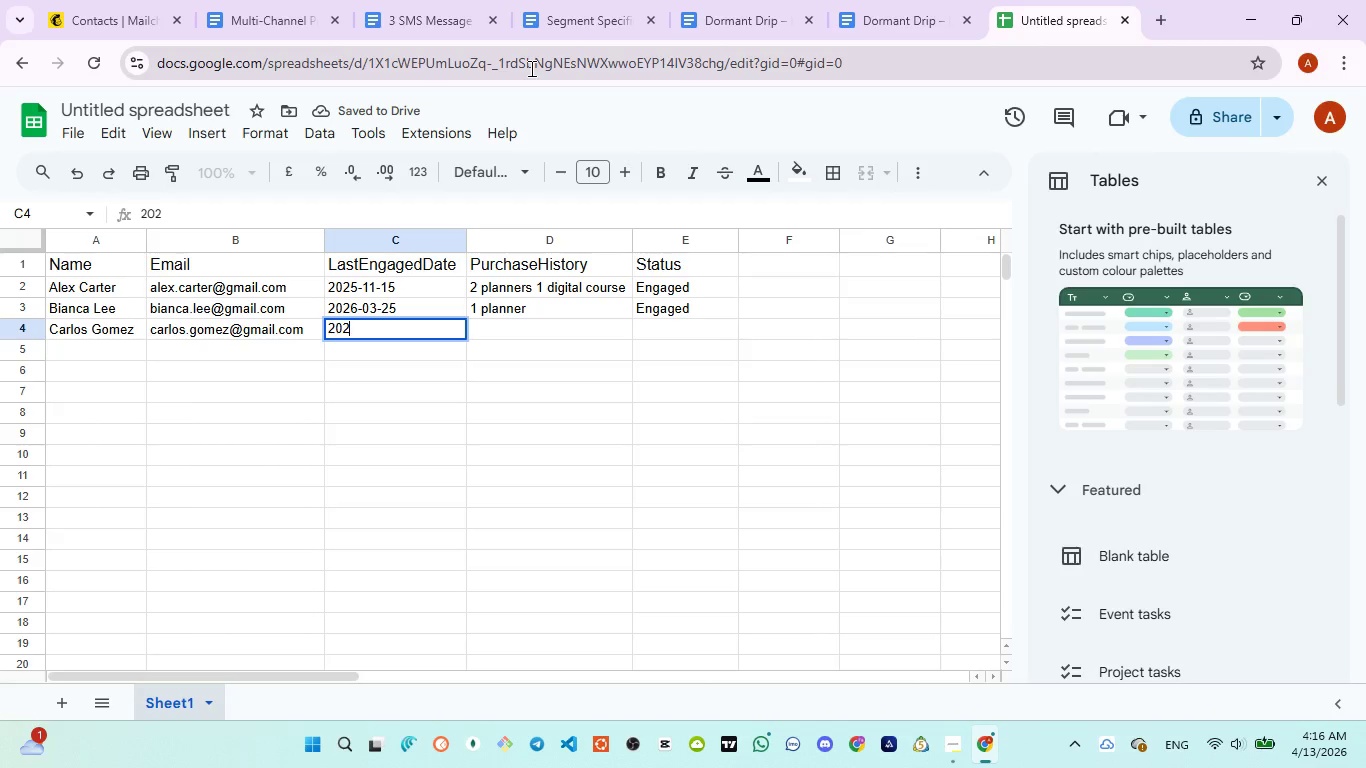 
left_click([451, 27])
 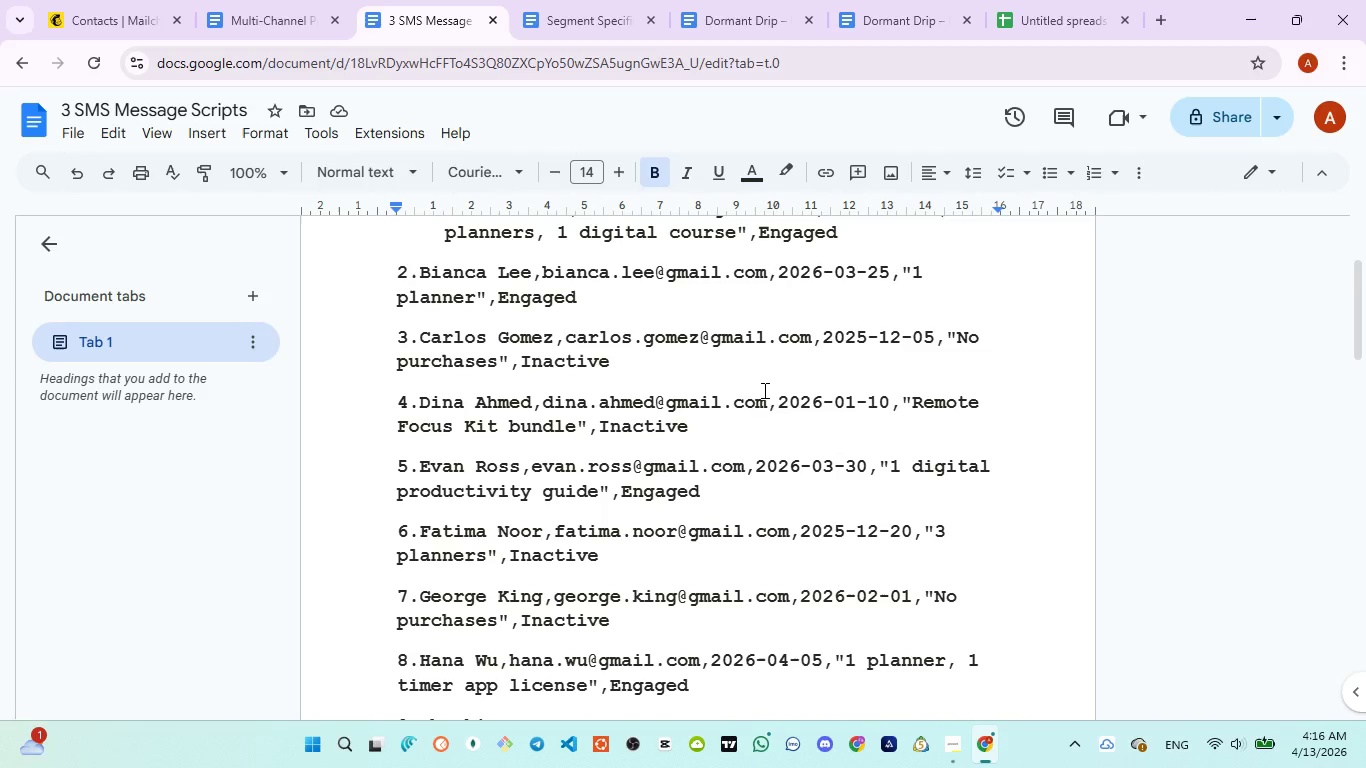 
wait(11.45)
 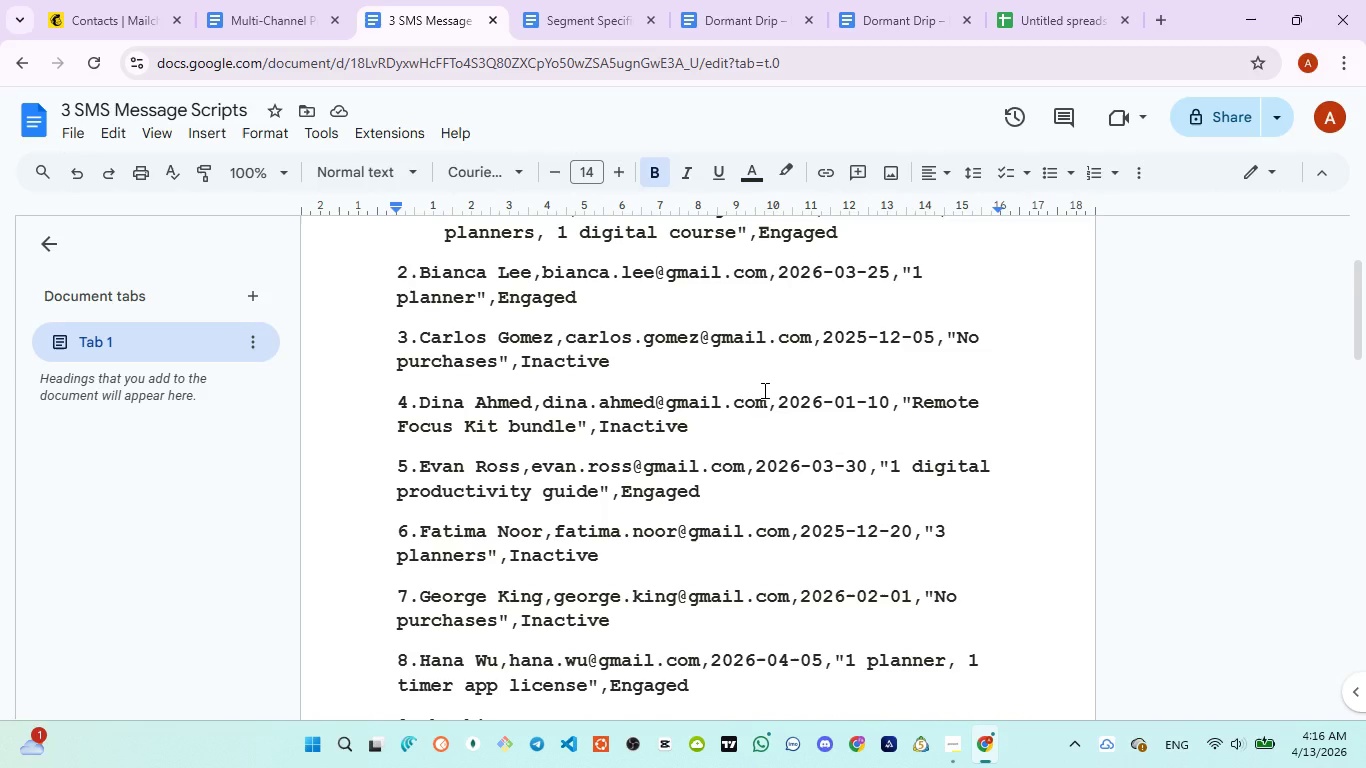 
left_click([1037, 0])
 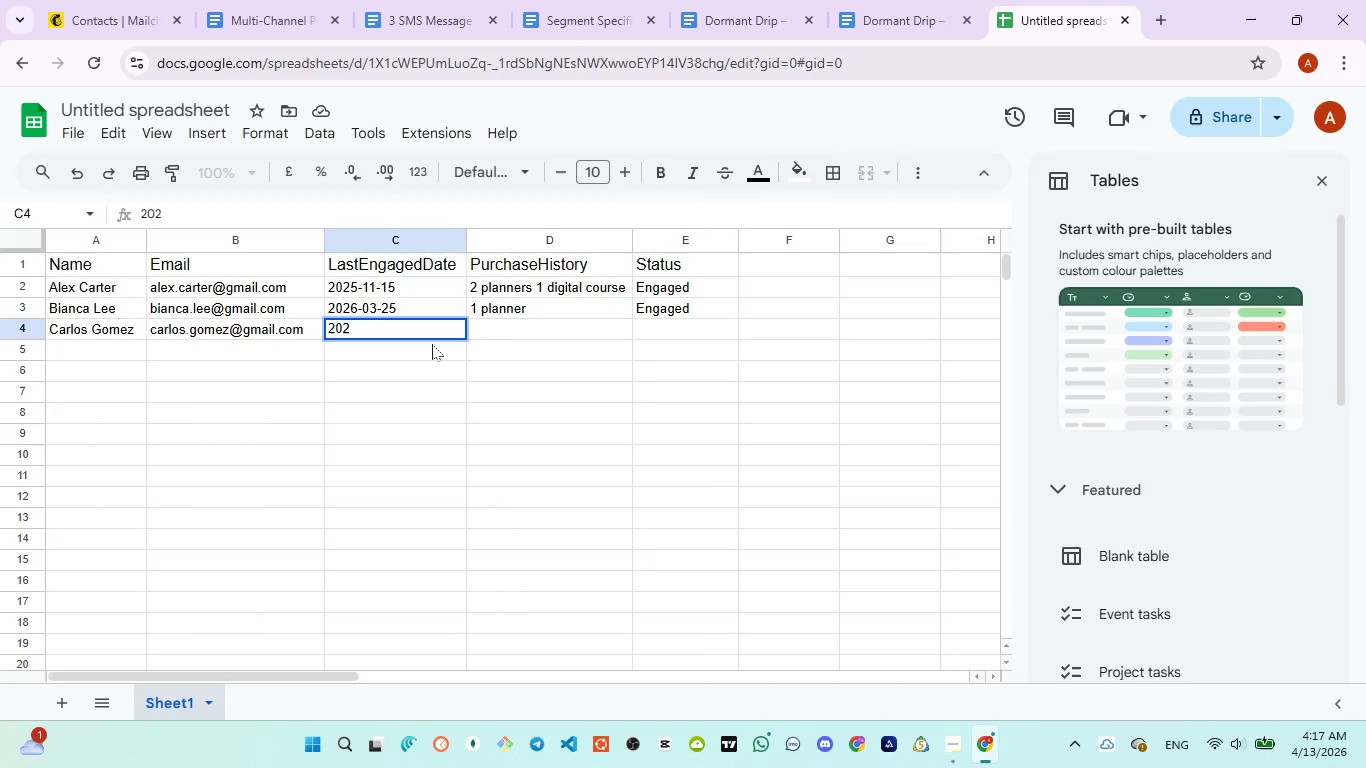 
type(5-12-05)
 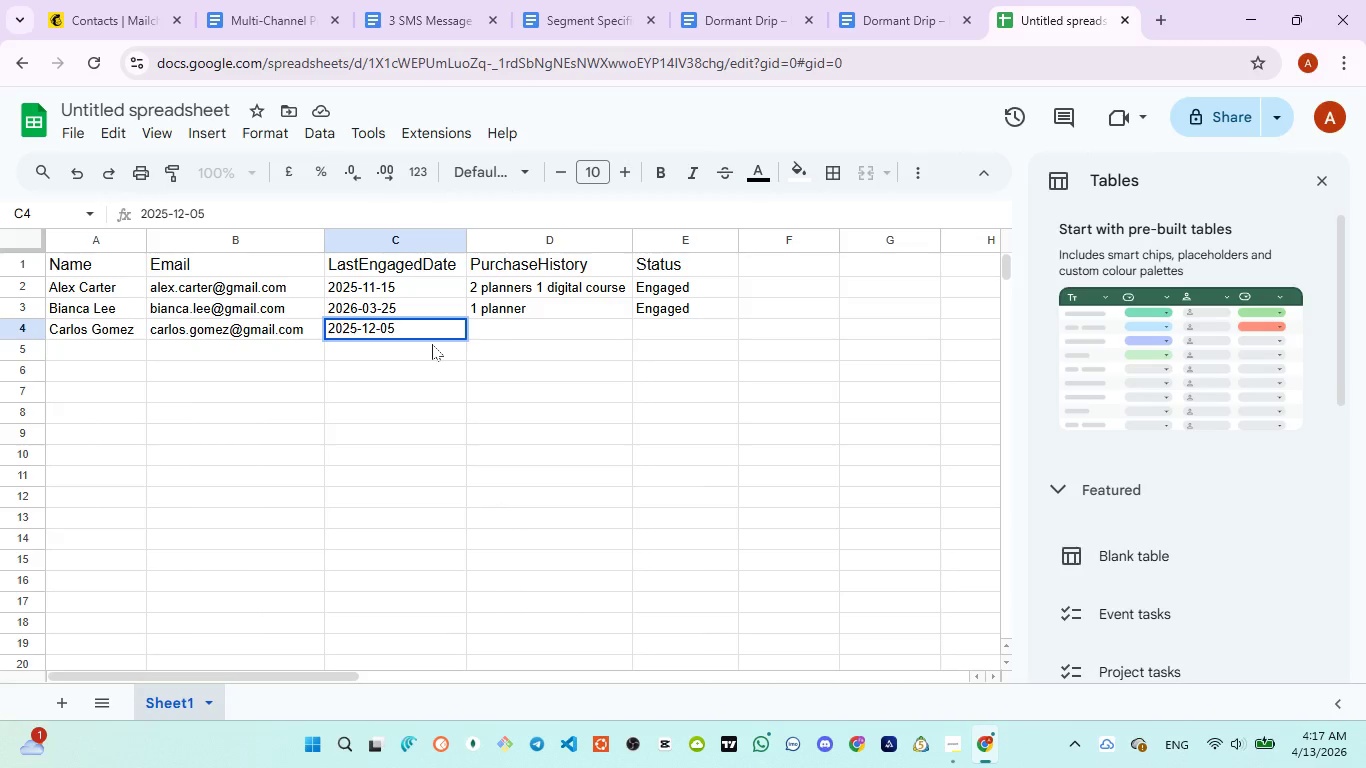 
hold_key(key=ArrowLeft, duration=0.88)
 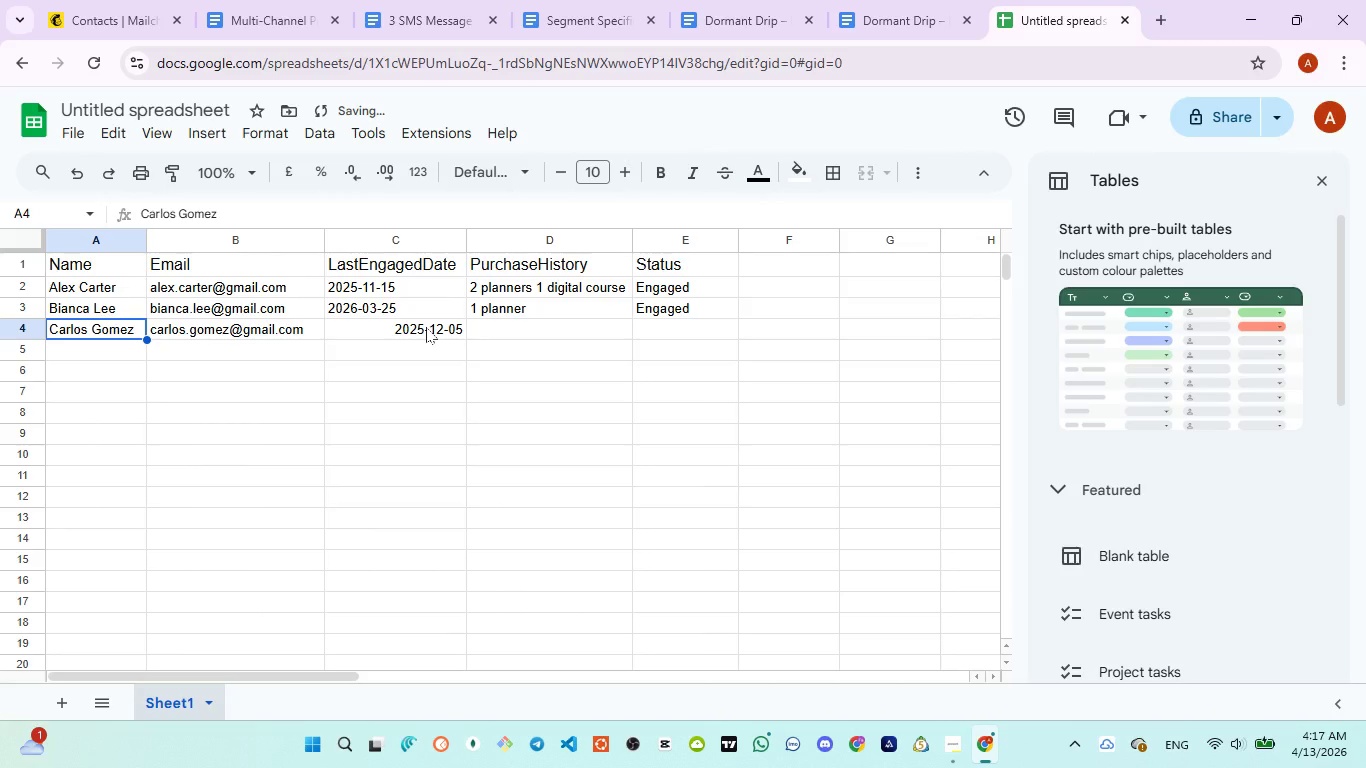 
double_click([426, 327])
 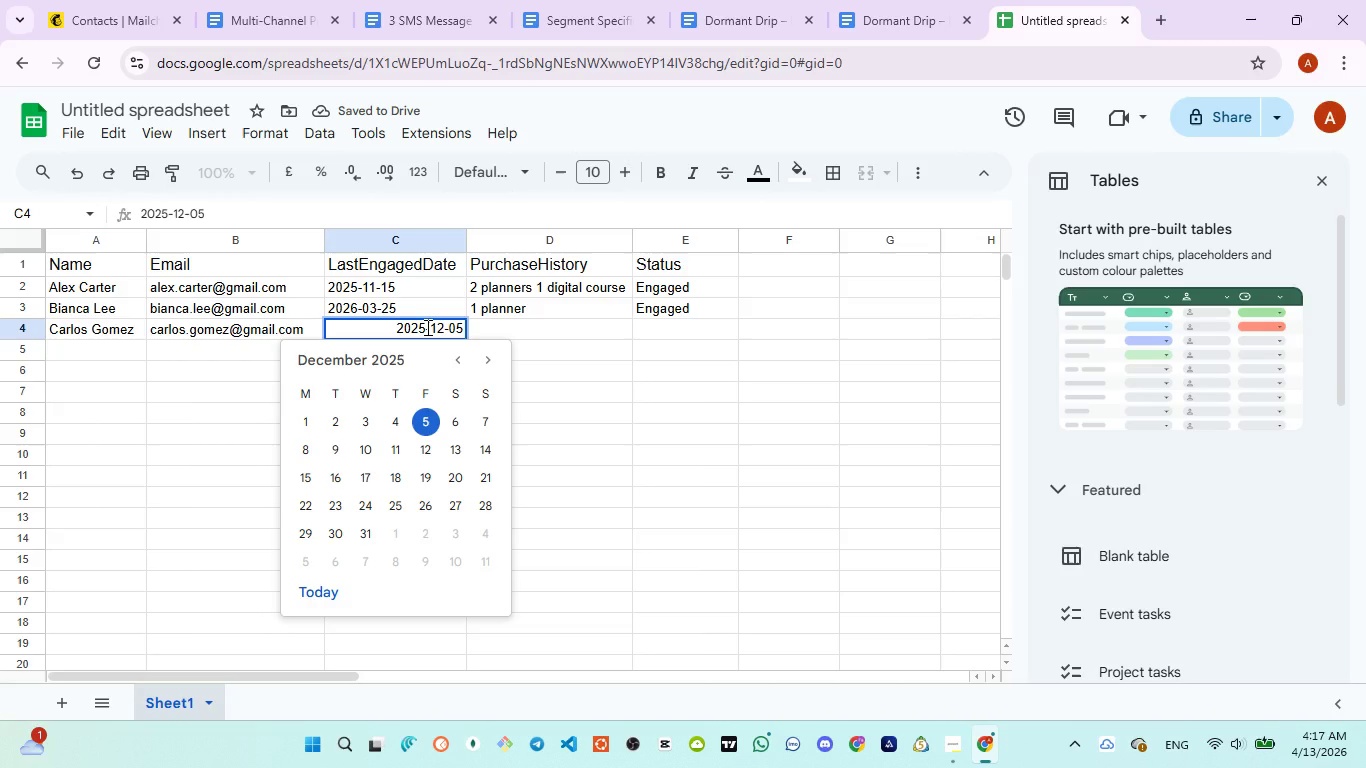 
key(Control+A)
 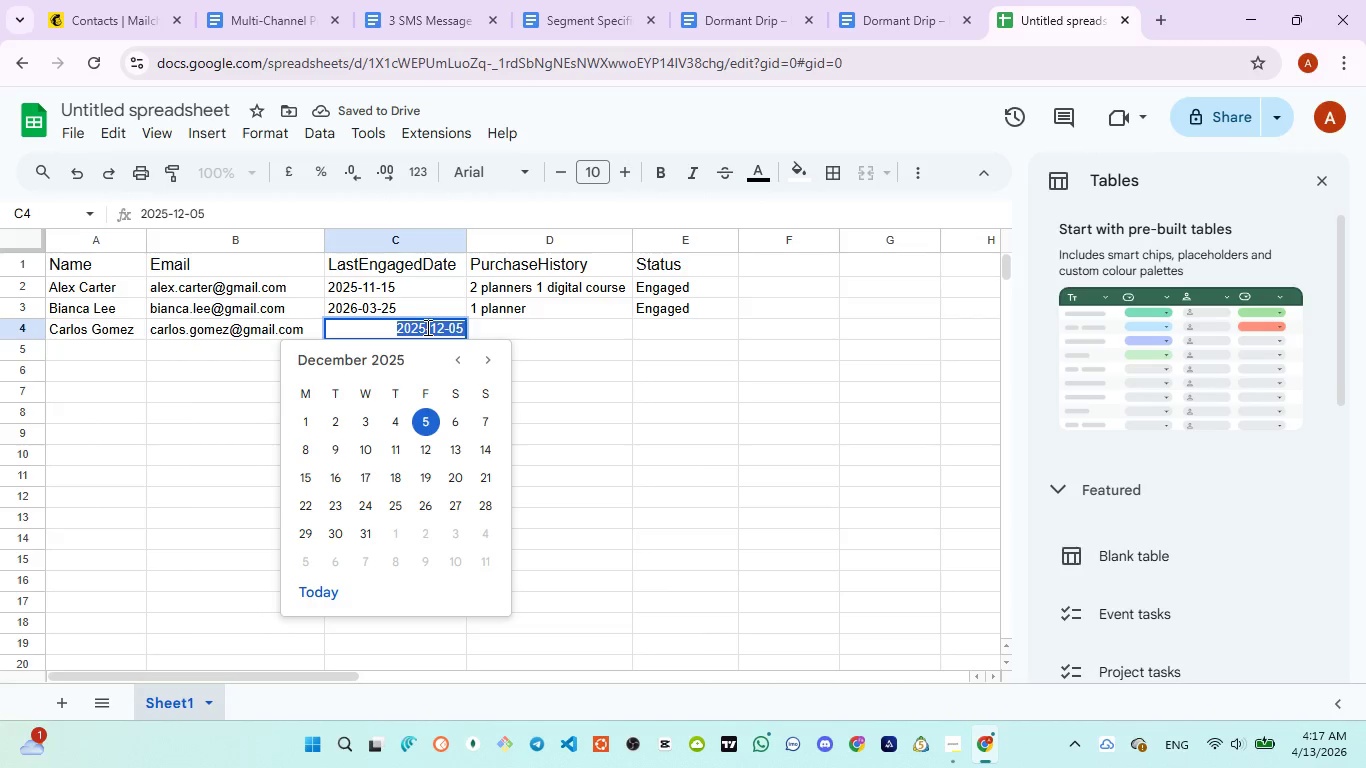 
key(ArrowLeft)
 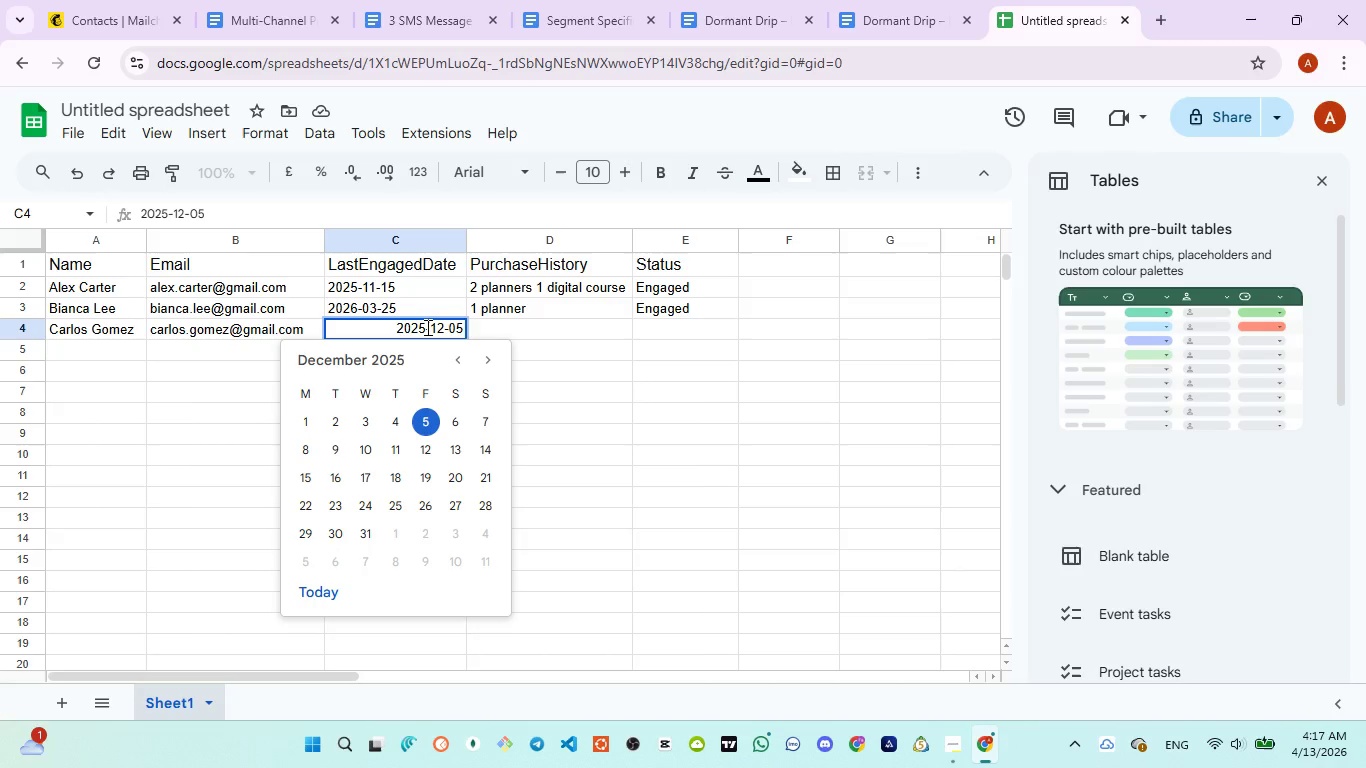 
key(Quote)
 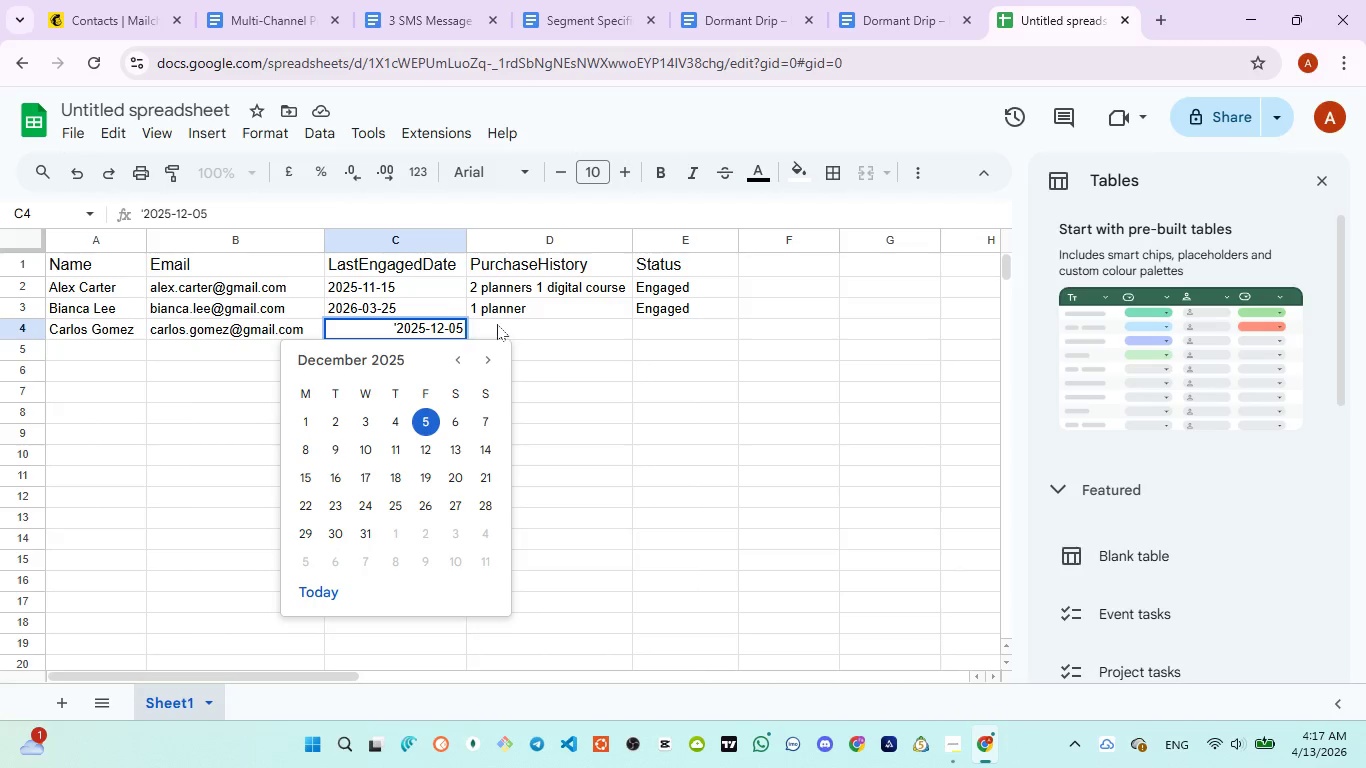 
left_click([500, 323])
 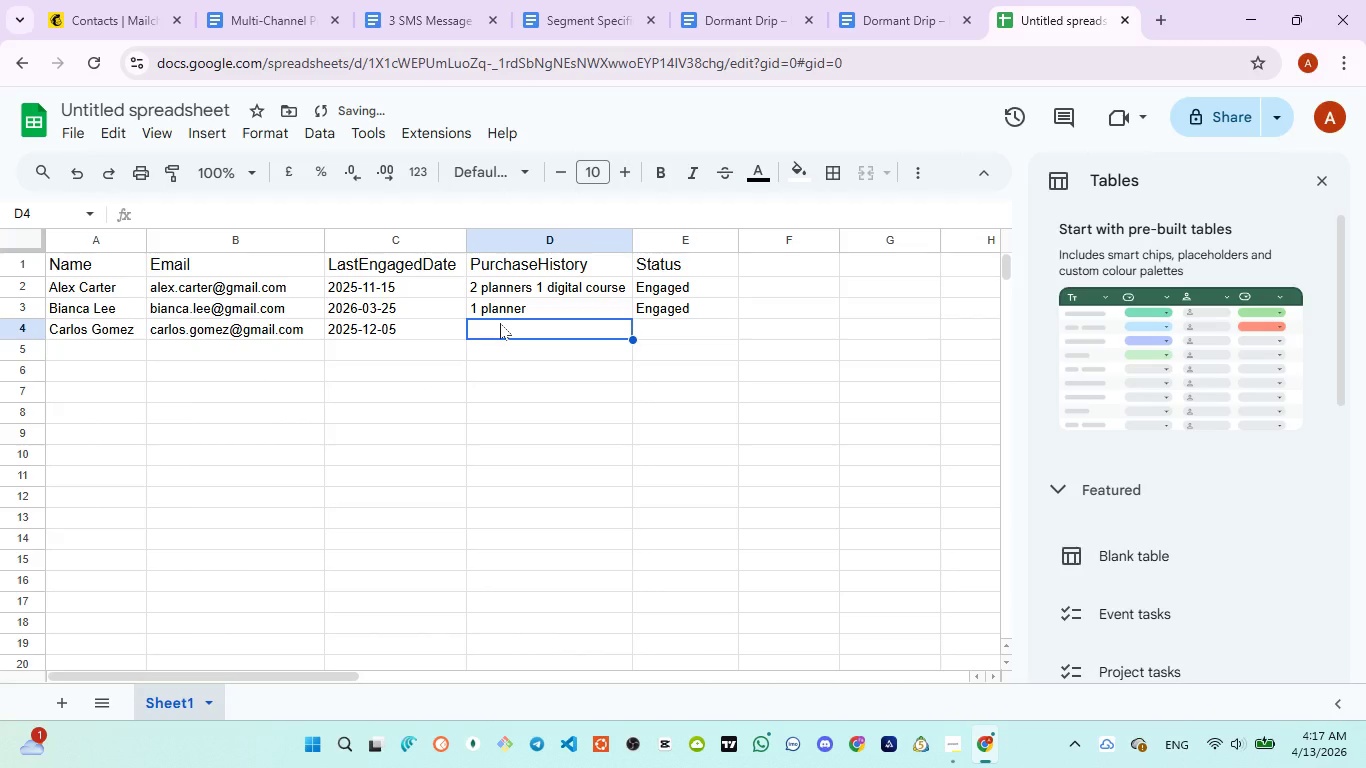 
left_click([500, 323])
 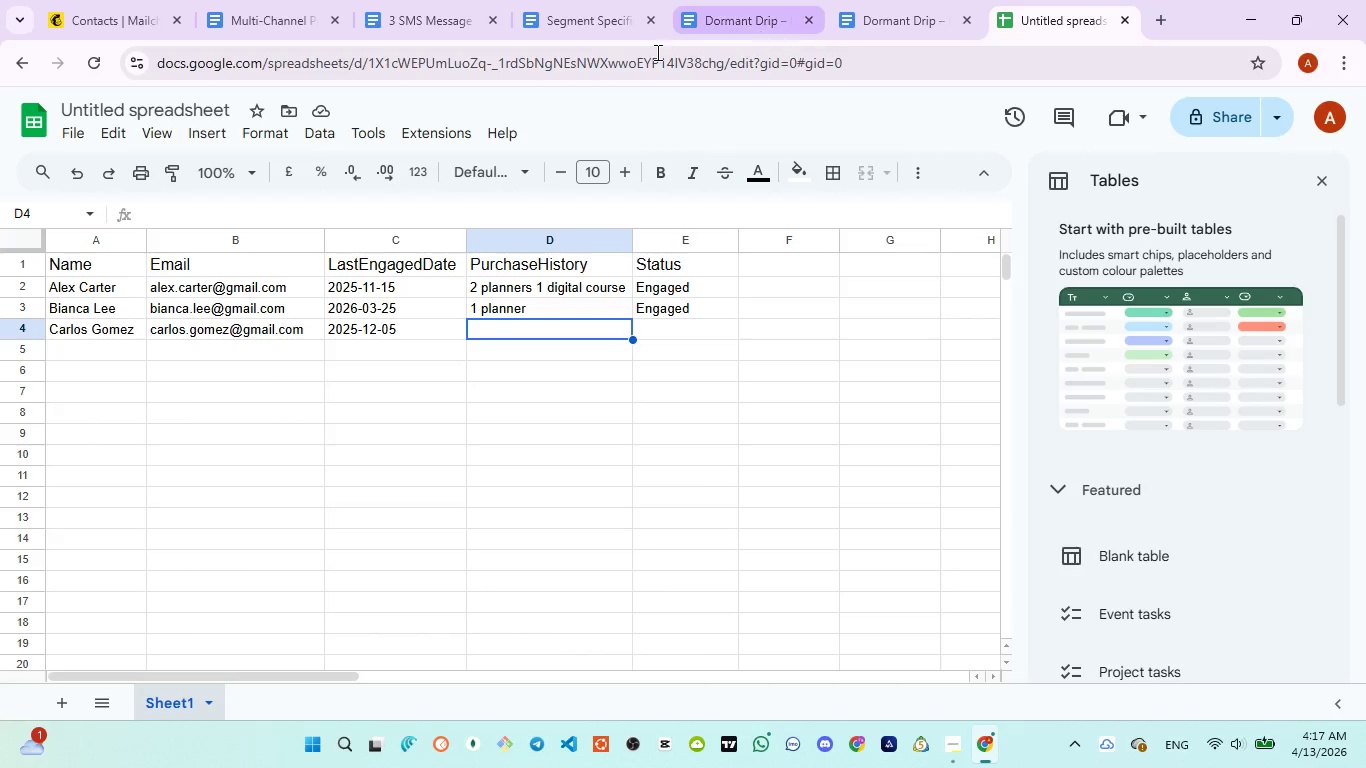 
wait(5.28)
 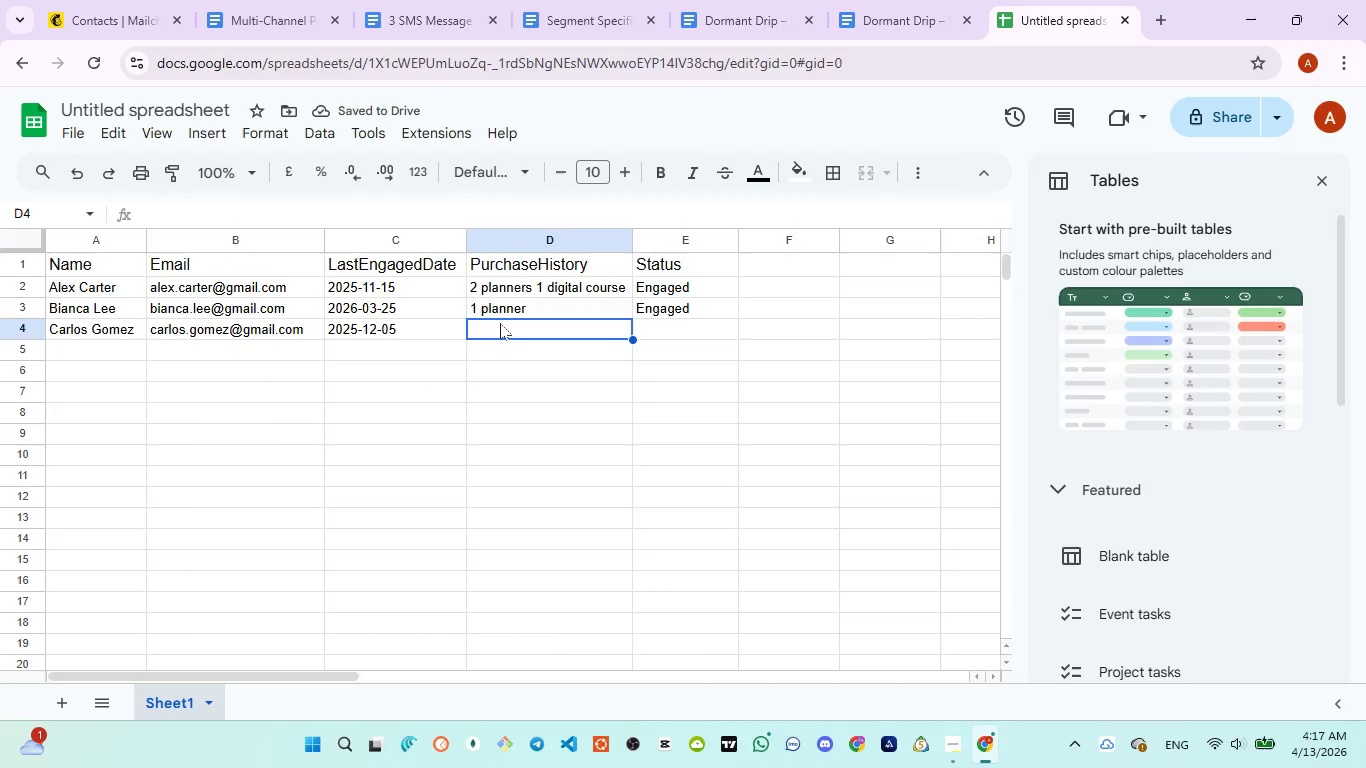 
left_click([394, 10])
 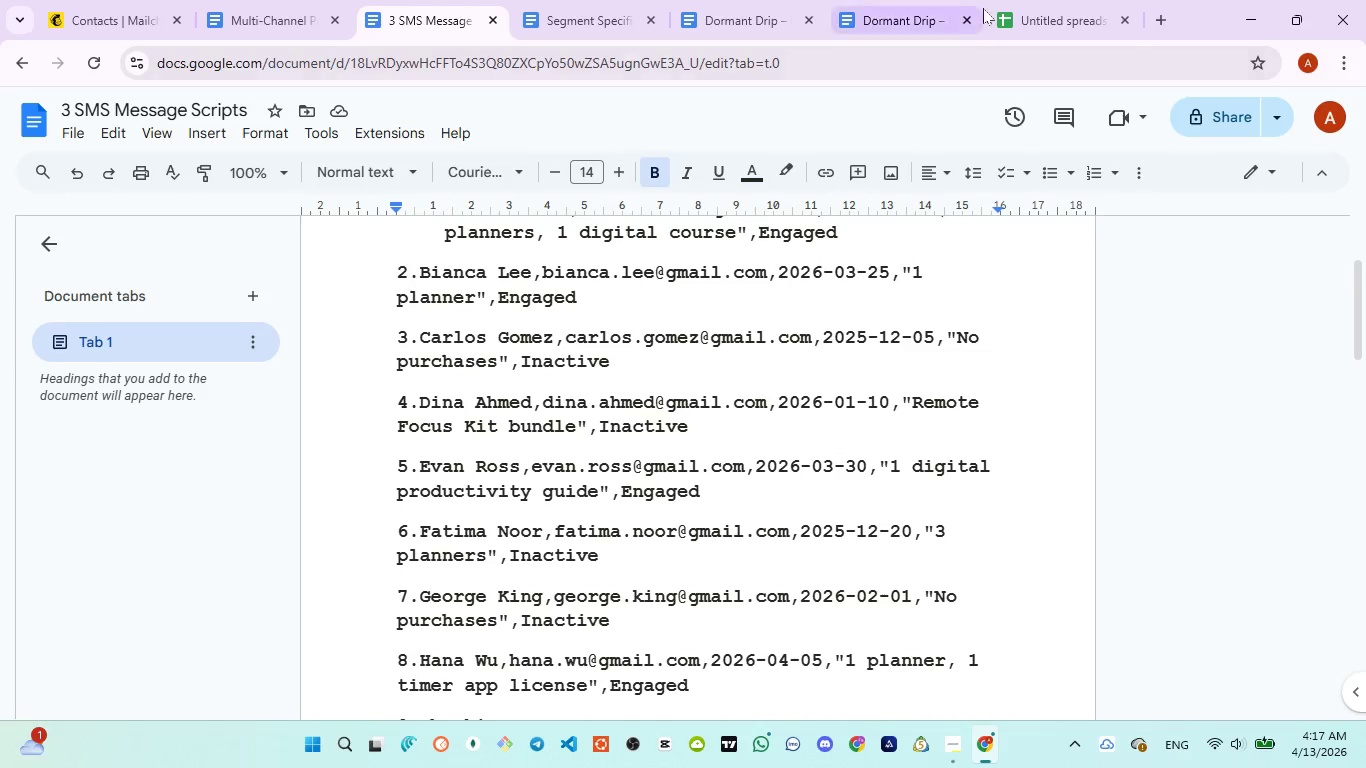 
left_click([1019, 16])
 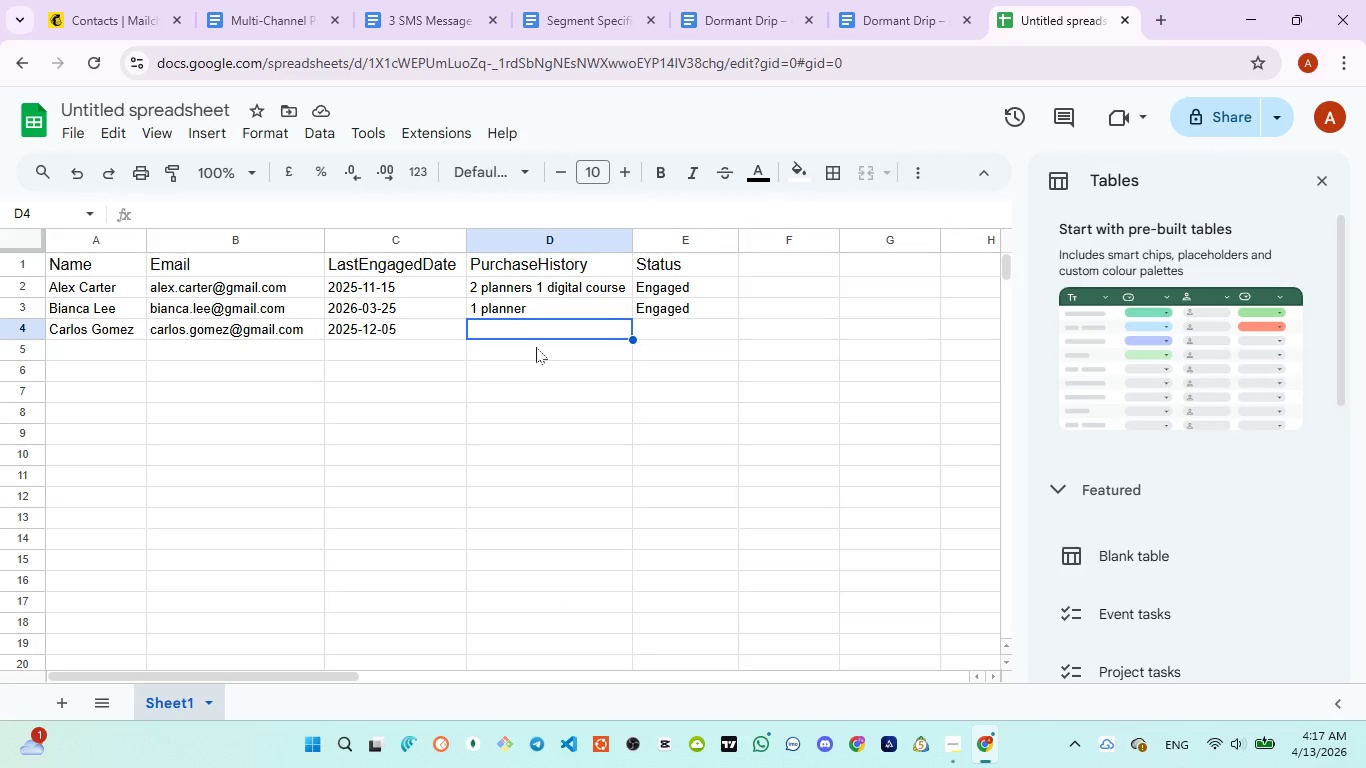 
type(NO )
key(Backspace)
key(Backspace)
type(o purchase)
 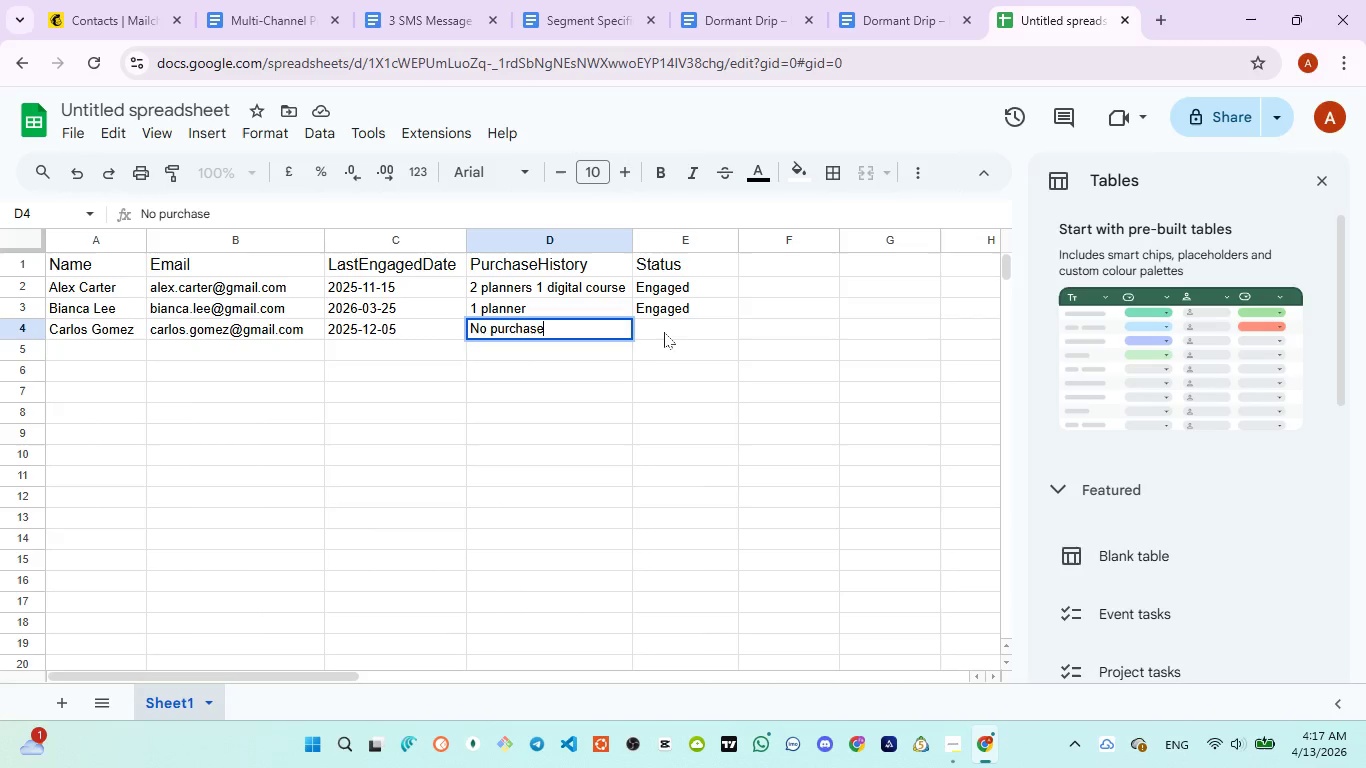 
left_click([668, 332])
 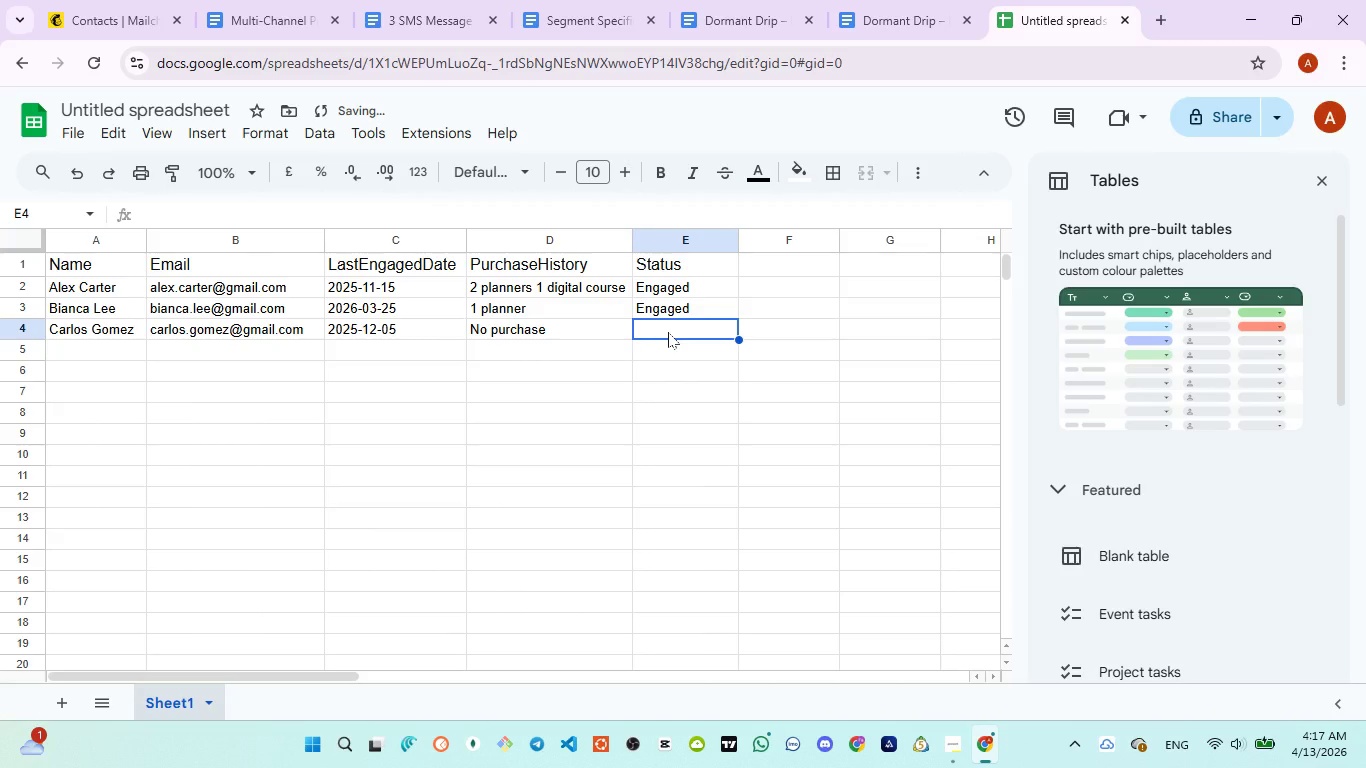 
type(Inactive)
 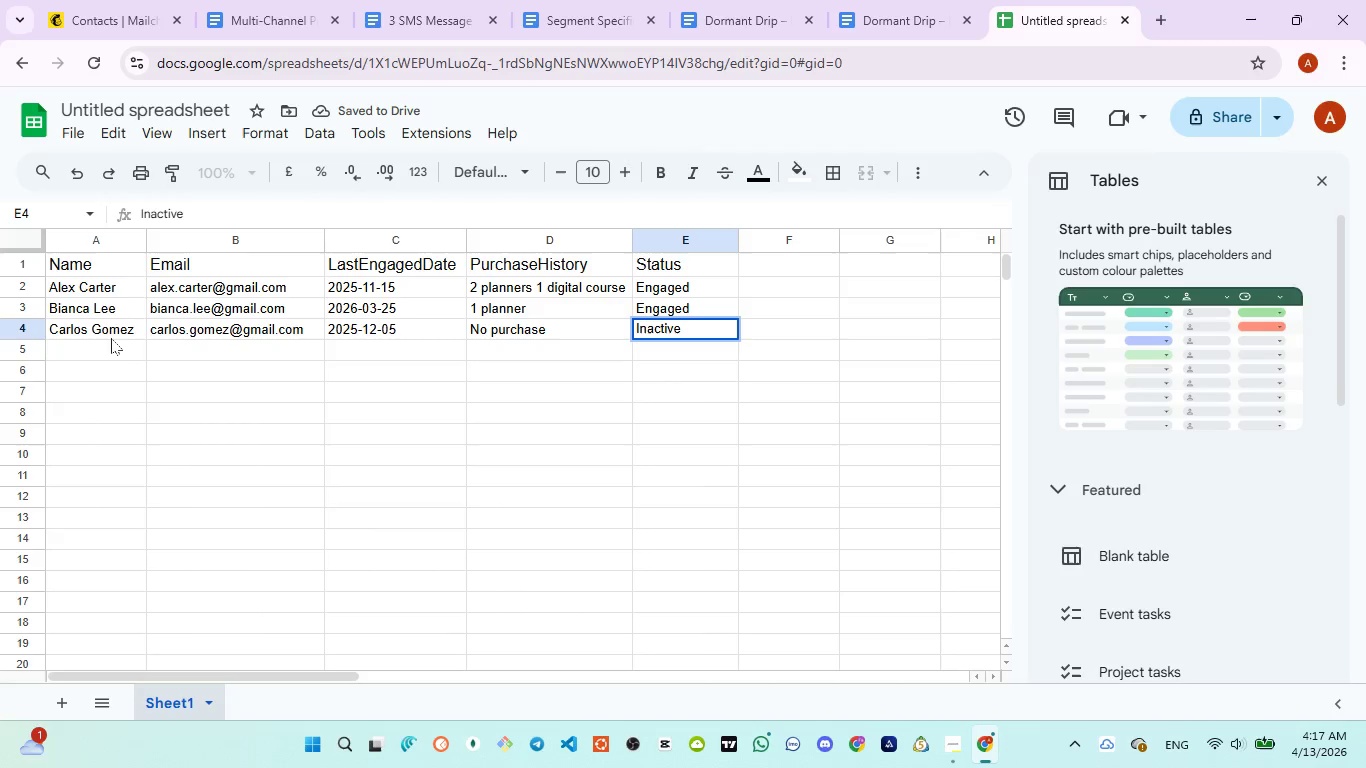 
left_click([96, 347])
 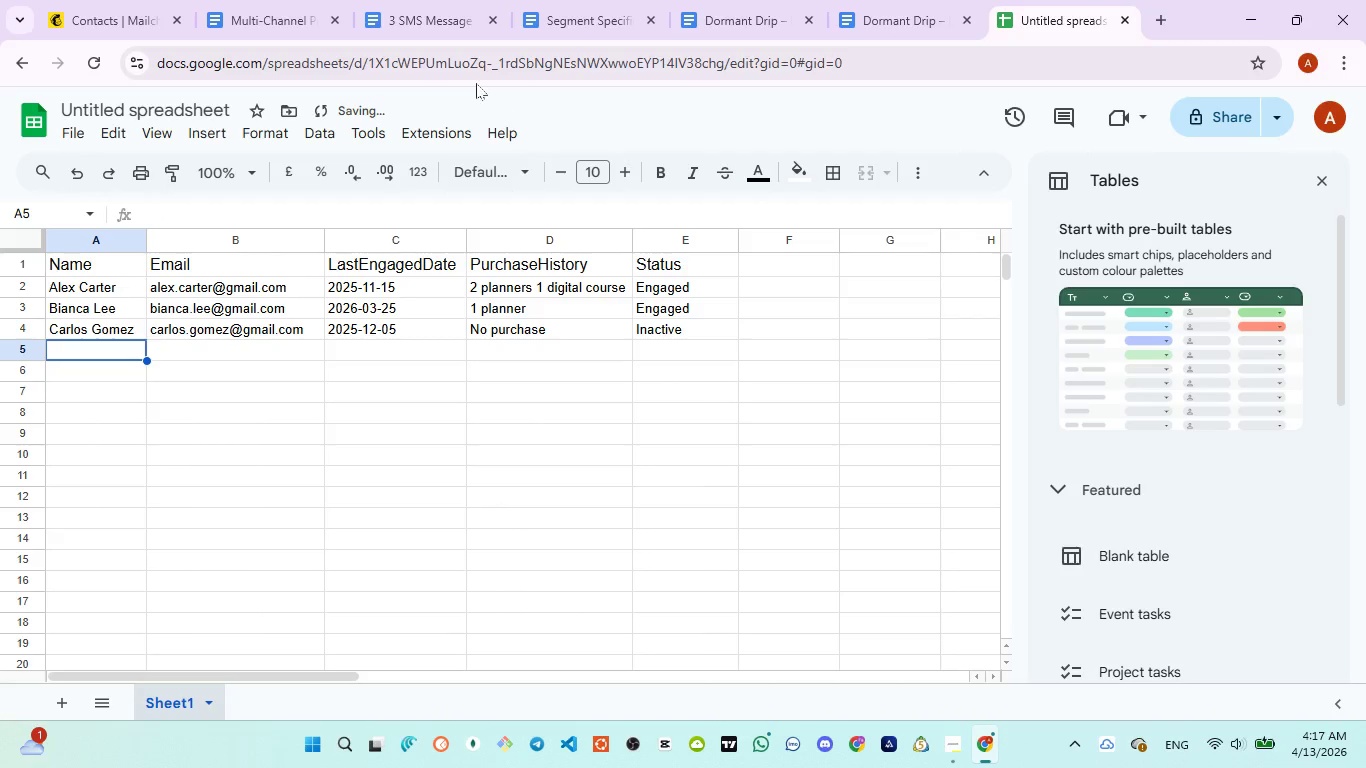 
left_click([432, 32])
 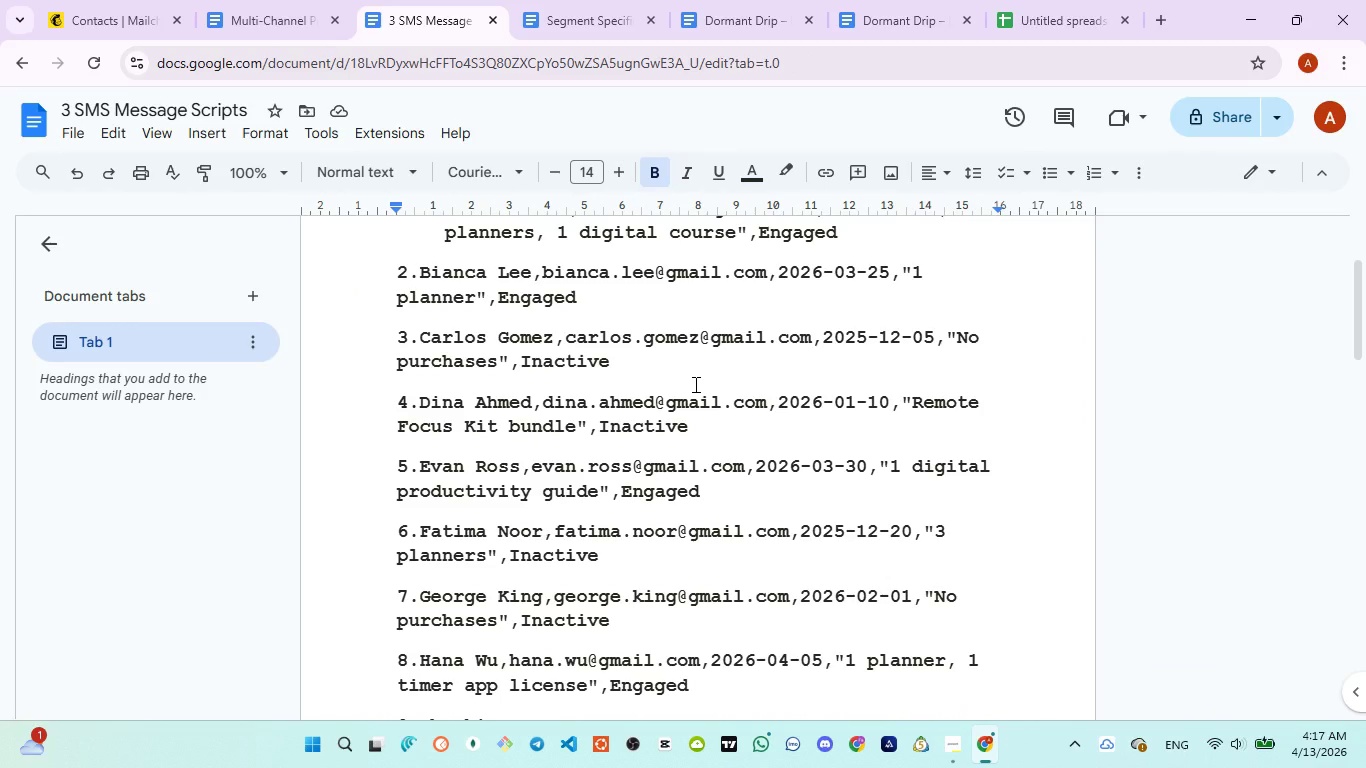 
wait(8.36)
 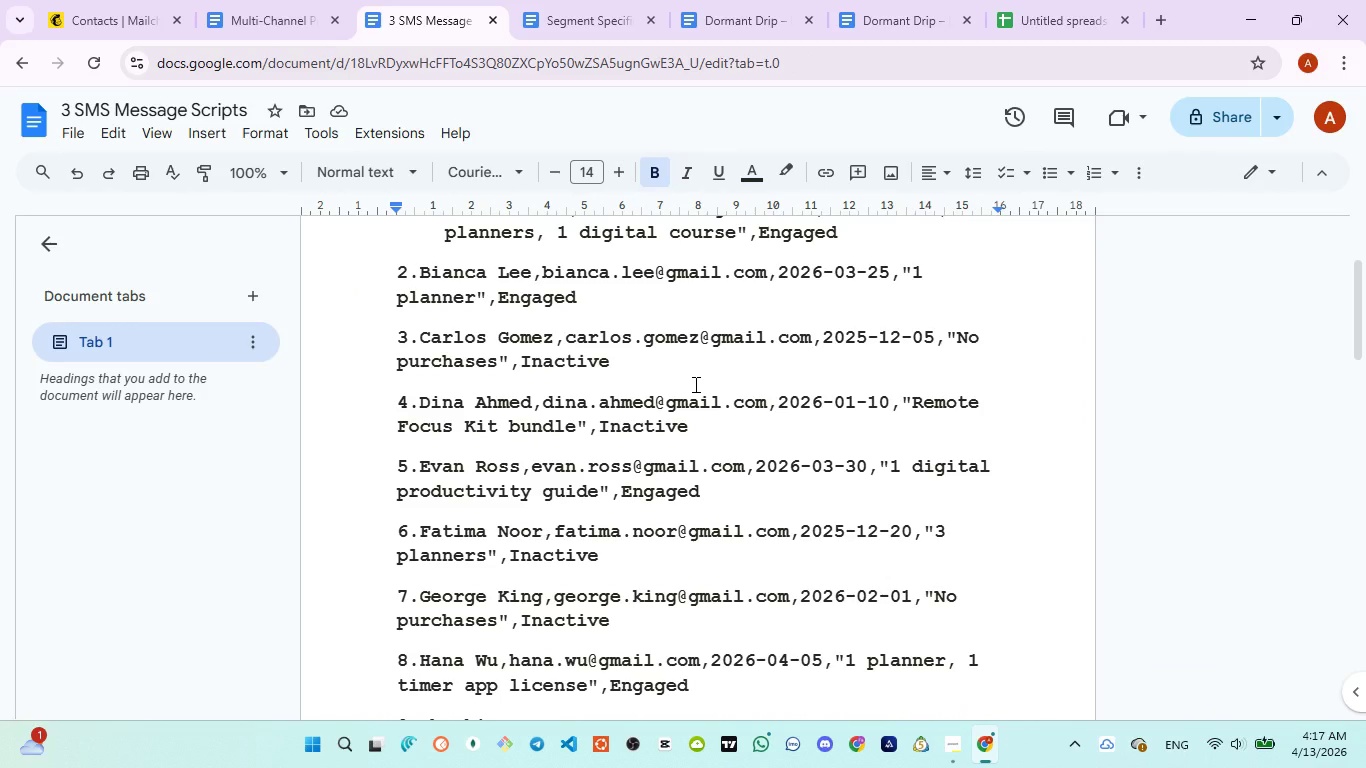 
left_click([1028, 27])
 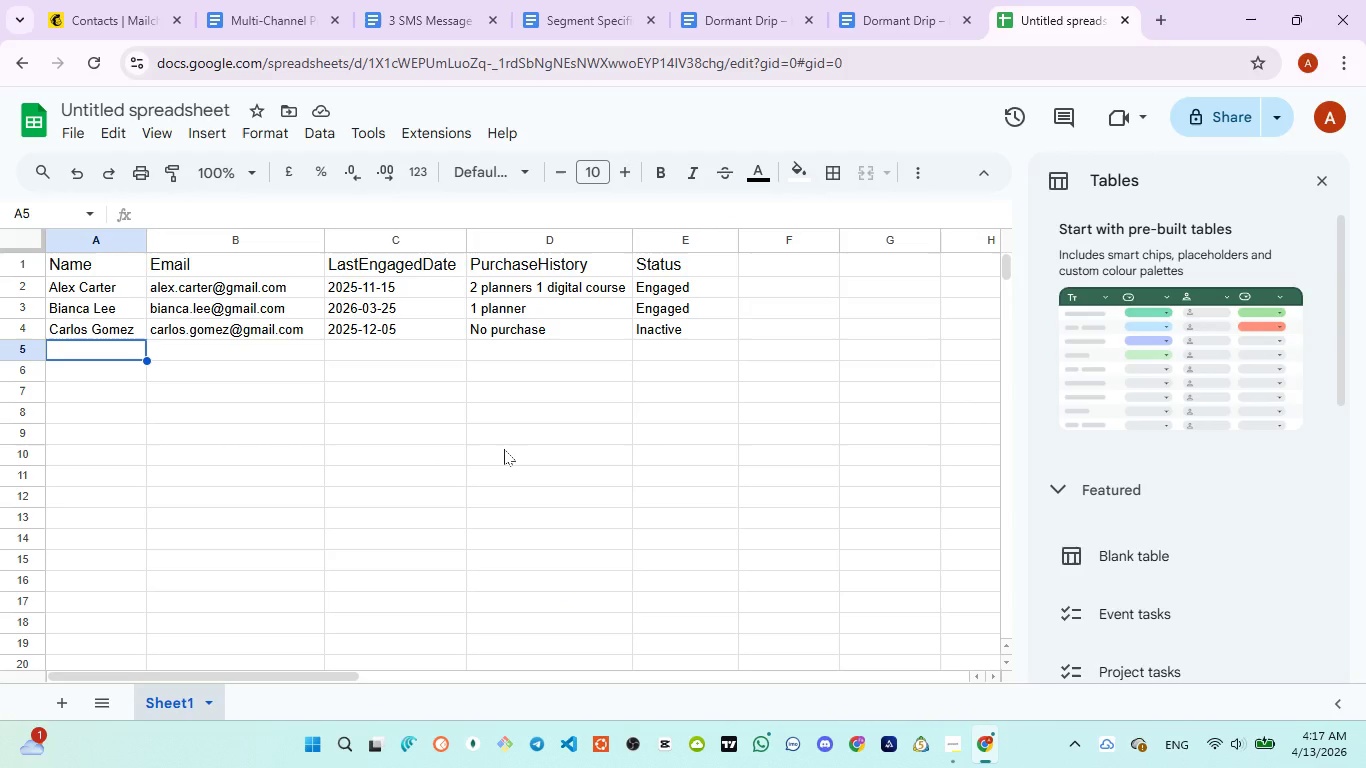 
type(Du)
key(Backspace)
type(ina Ahimed)
 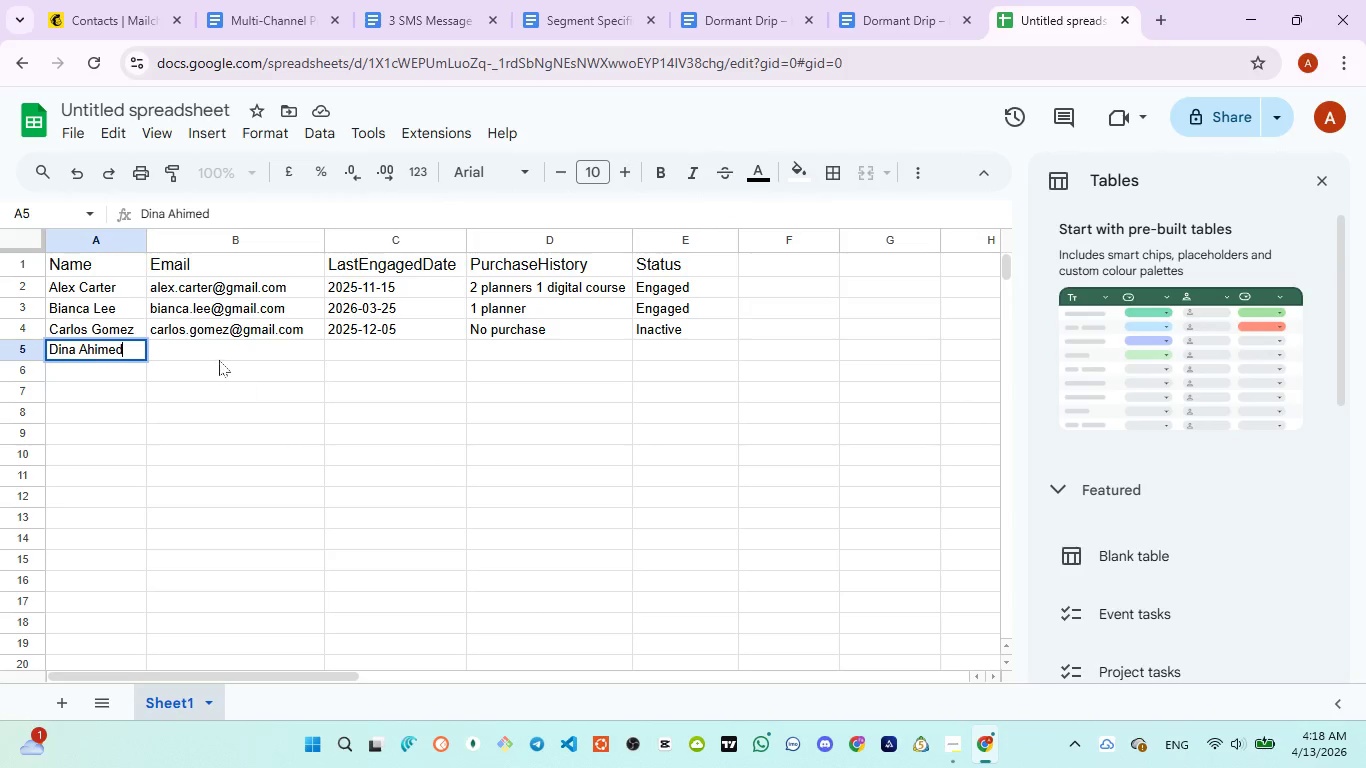 
left_click([215, 358])
 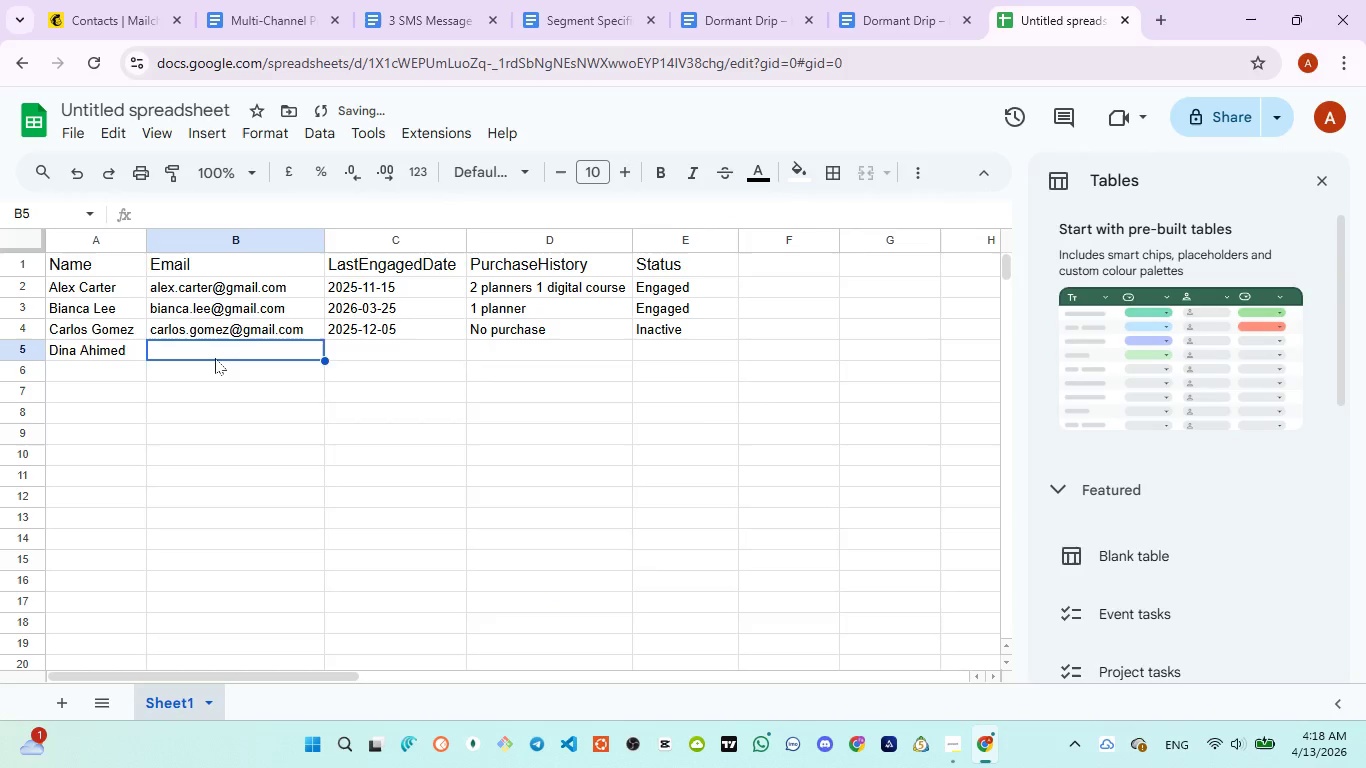 
type(dina.ahimed)
 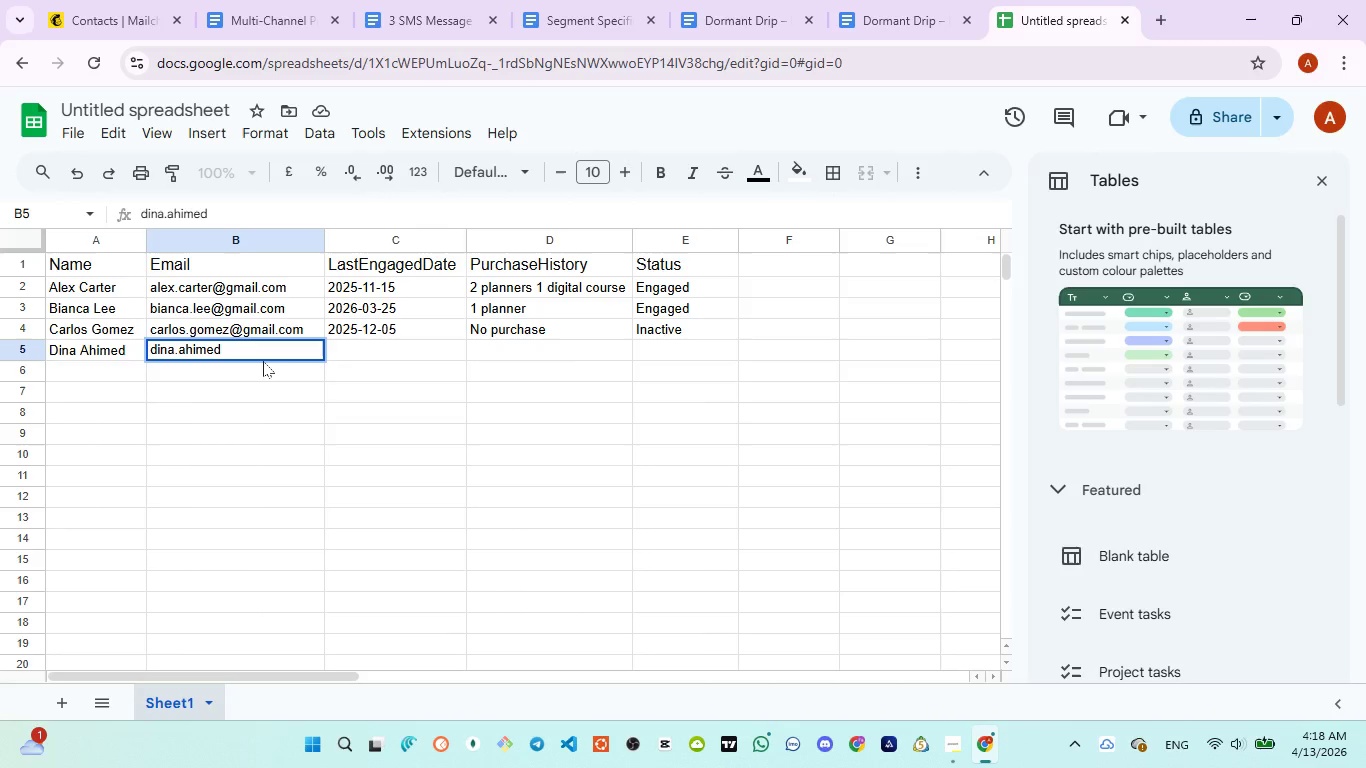 
type(@gmail.com)
 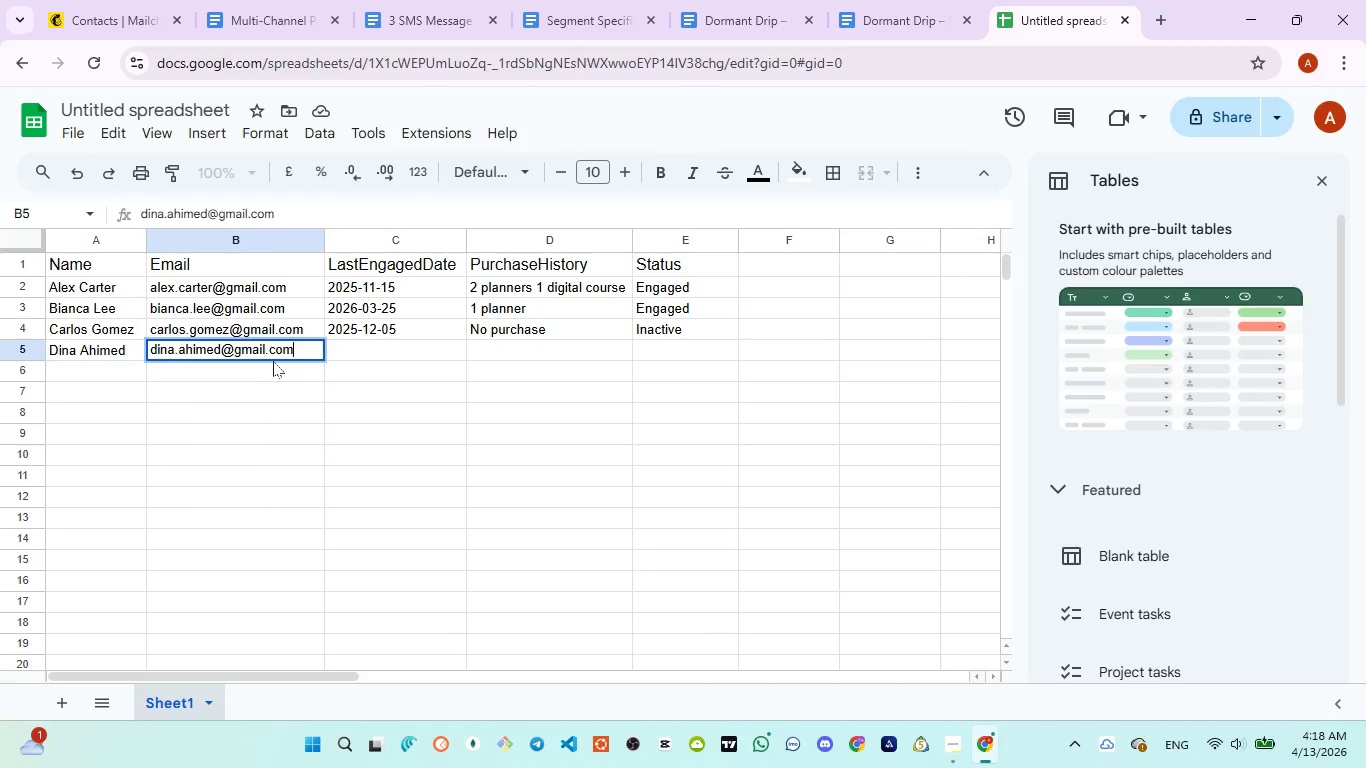 
left_click([370, 348])
 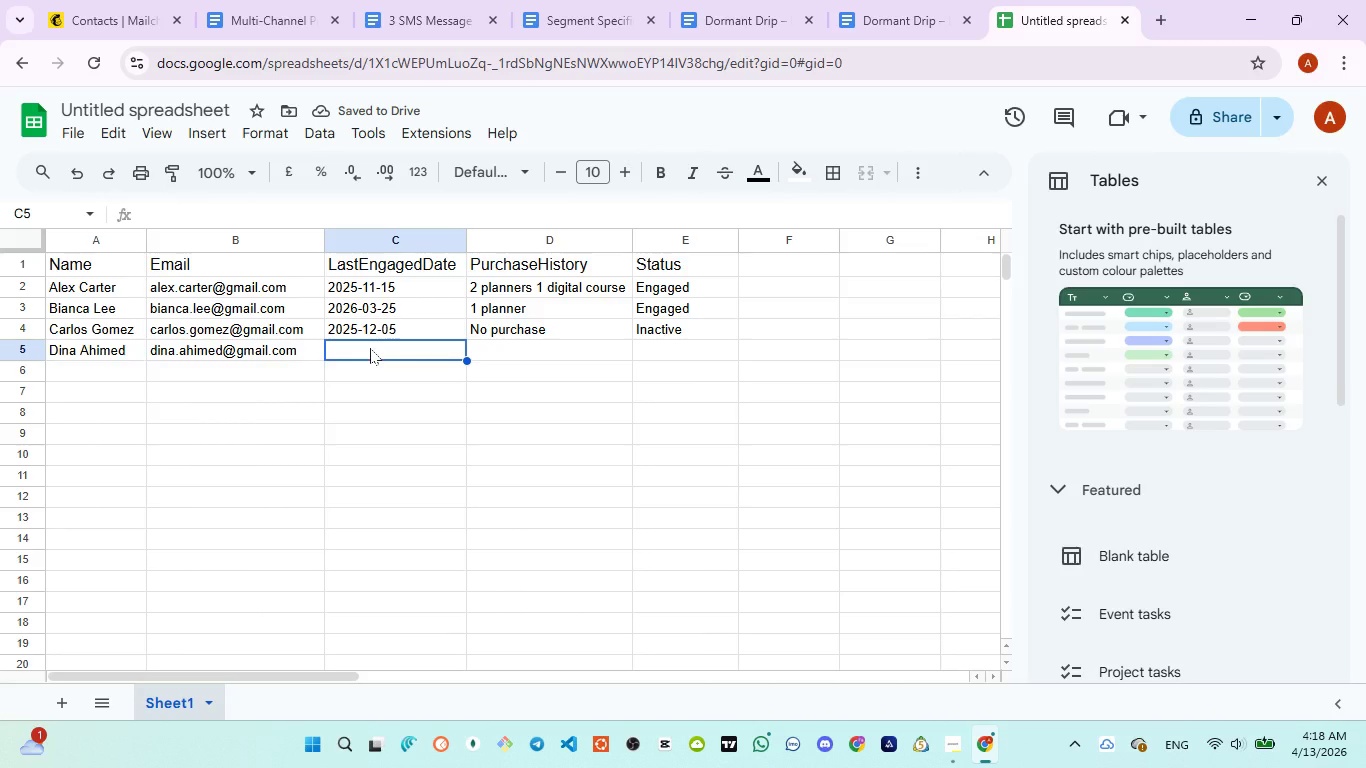 
type(20)
 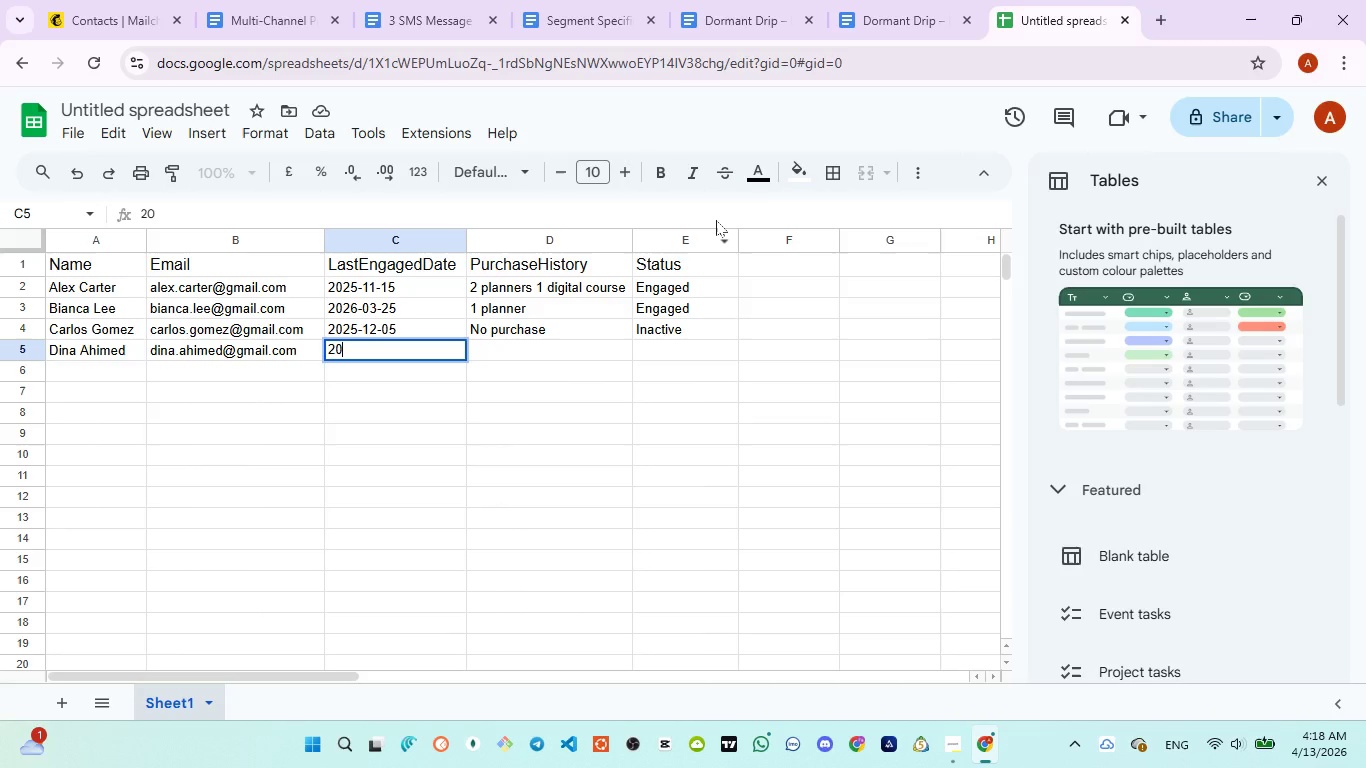 
wait(6.16)
 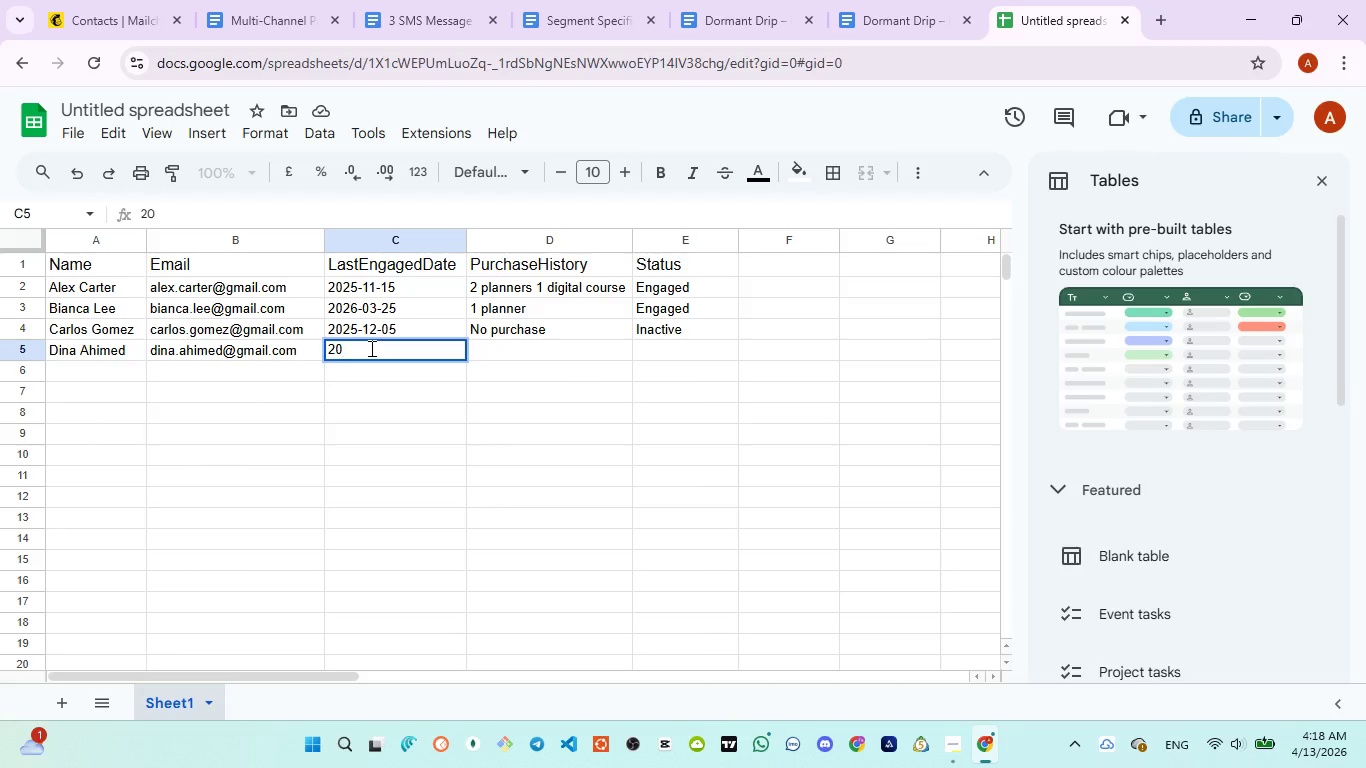 
left_click([427, 28])
 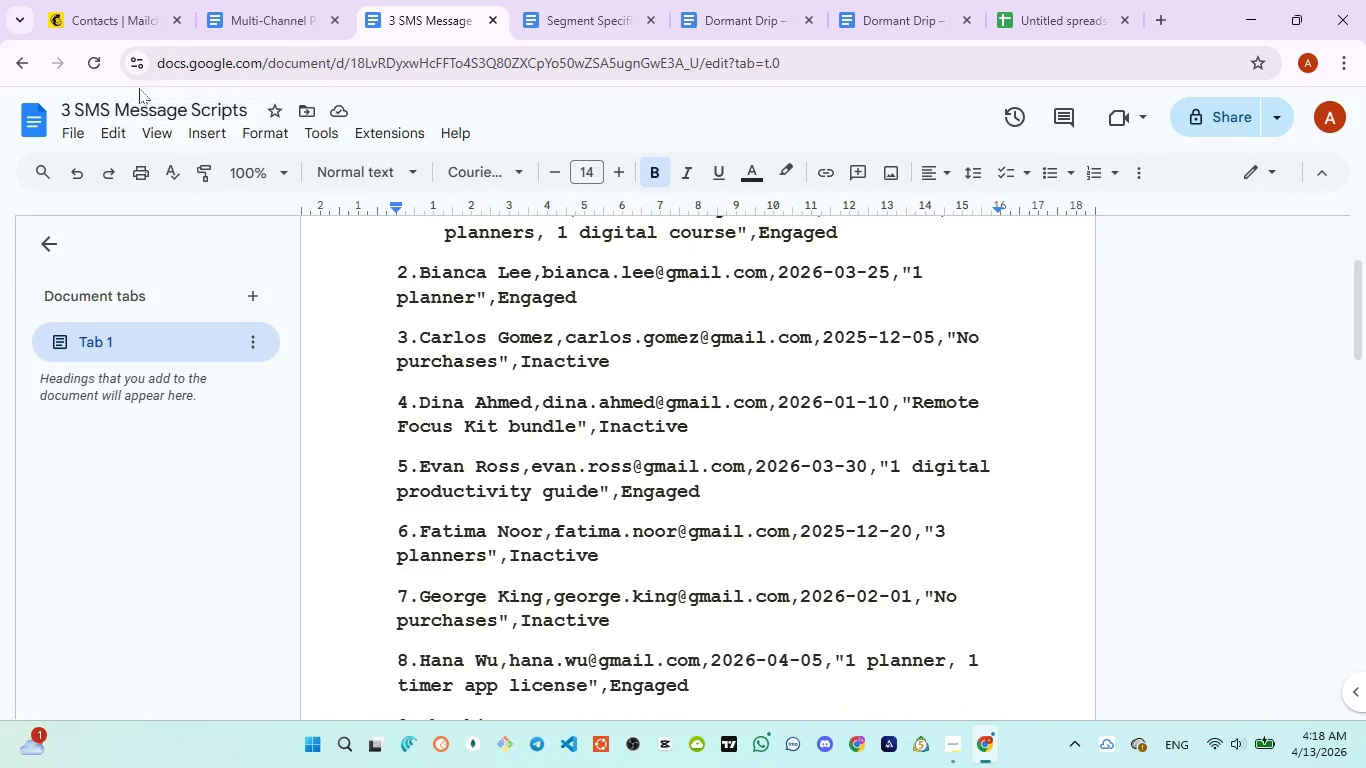 
wait(5.62)
 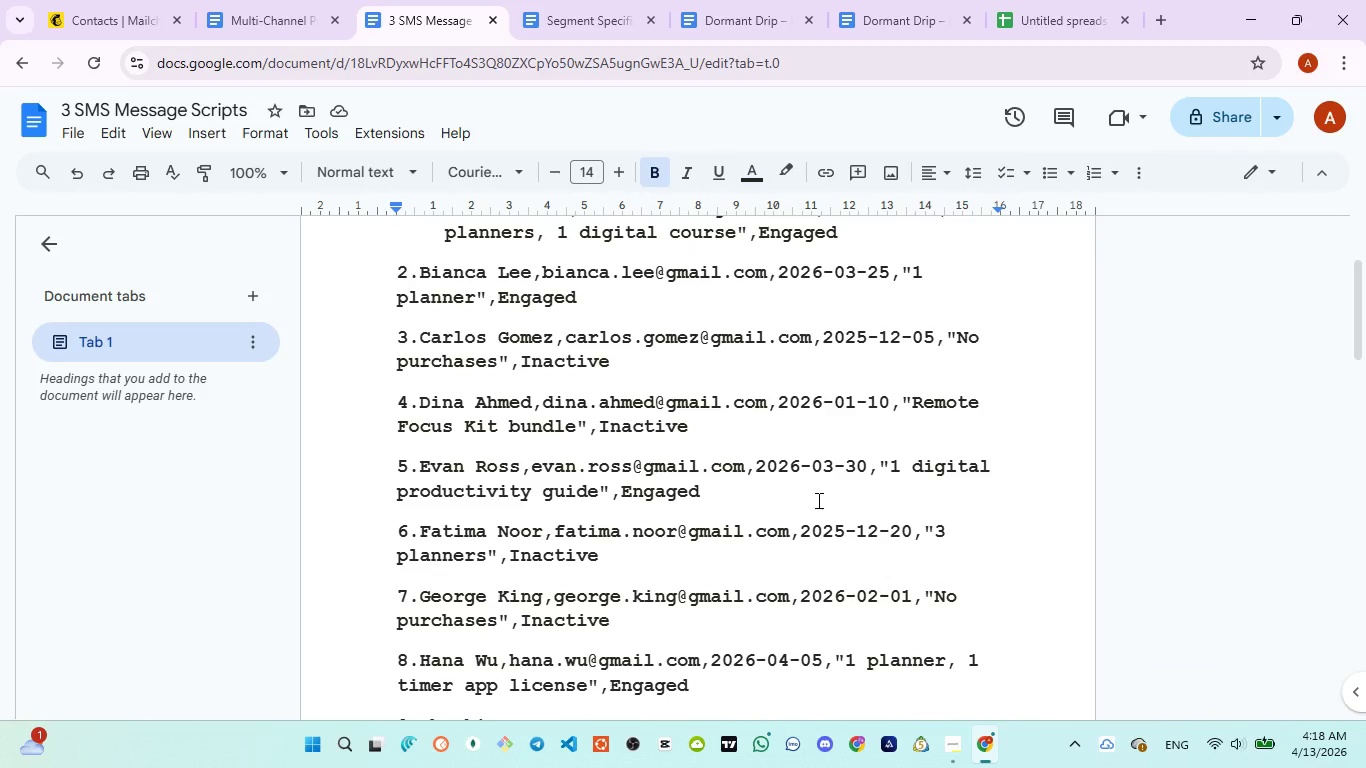 
left_click([1011, 31])
 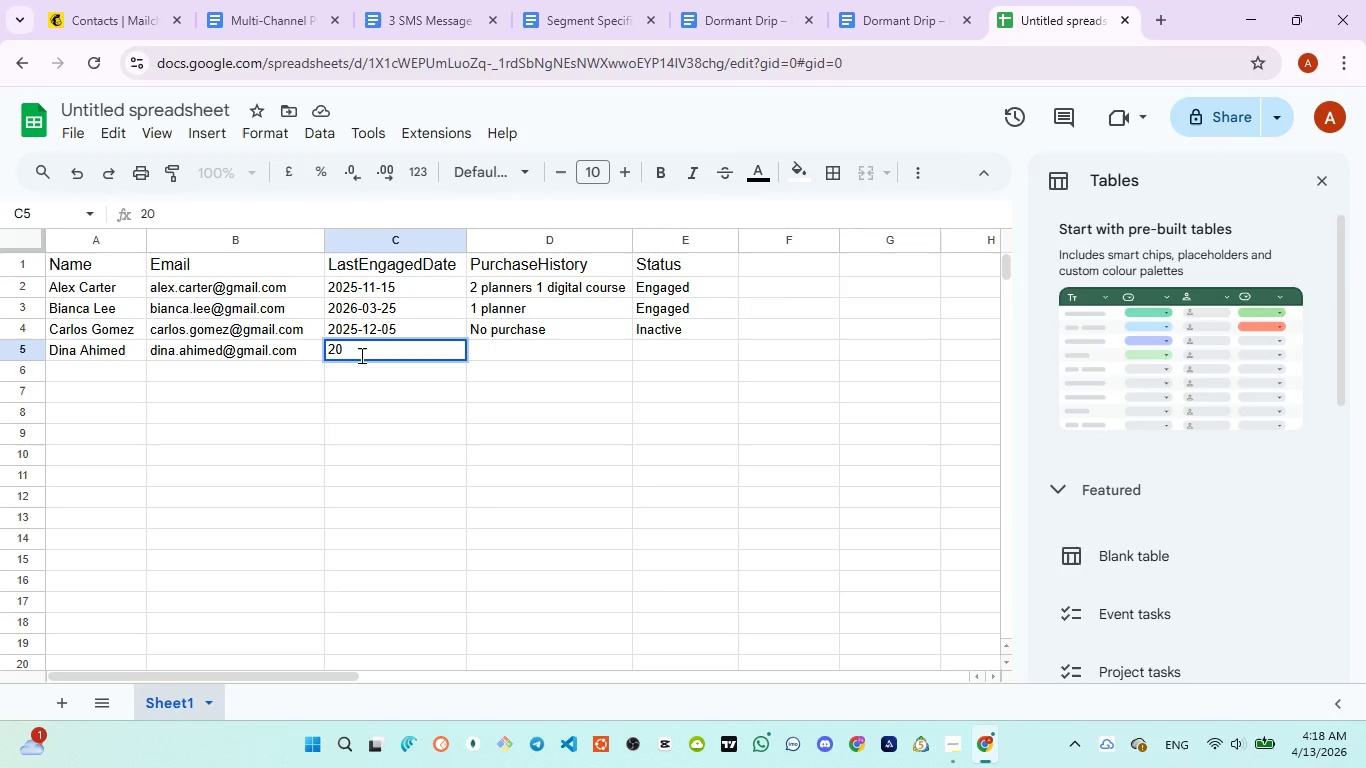 
type(26-01-10)
 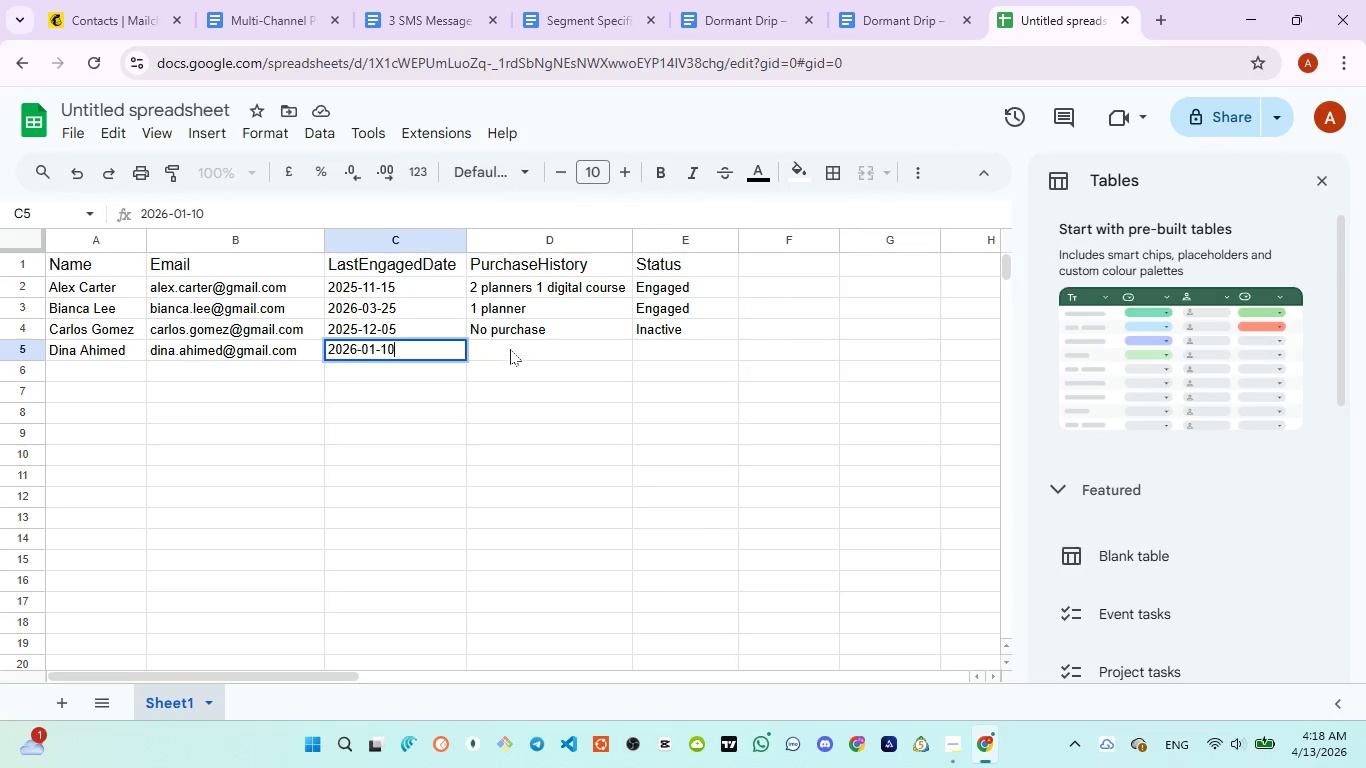 
left_click([511, 344])
 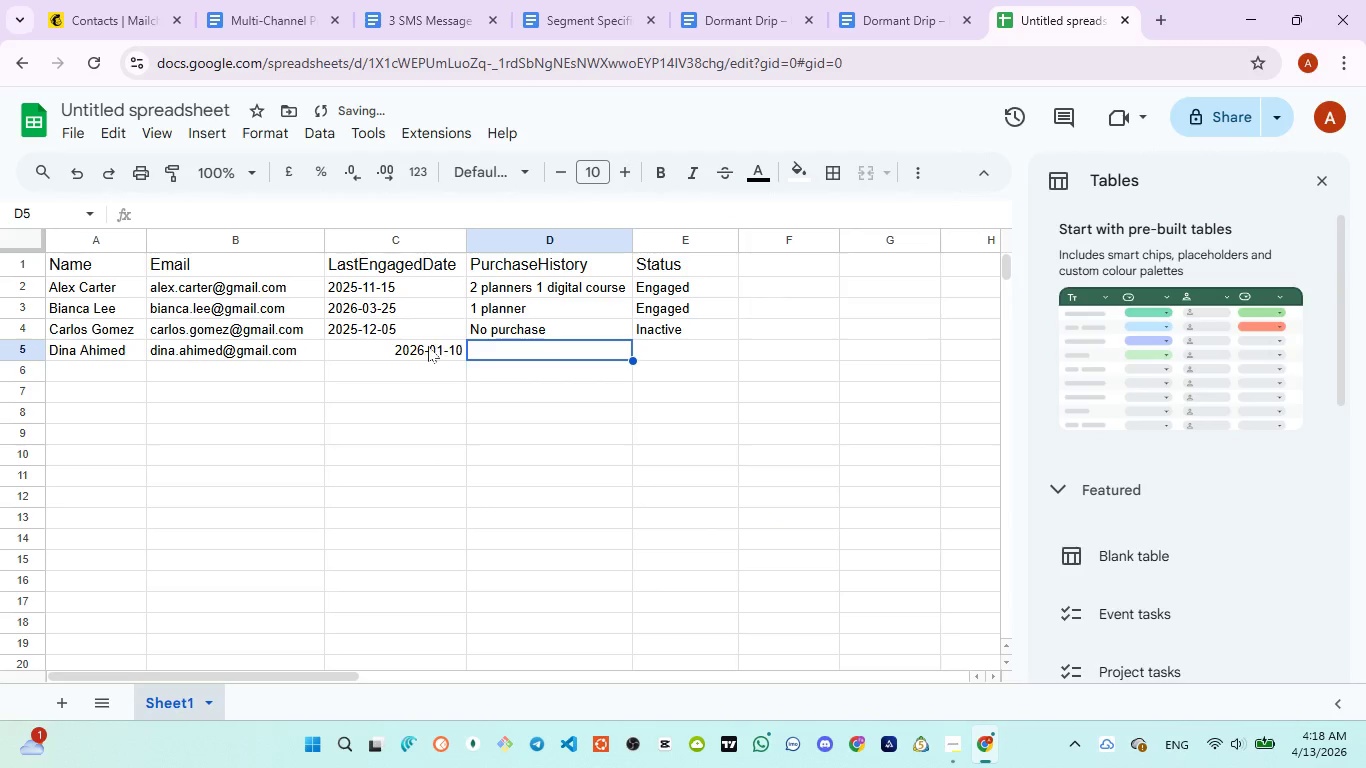 
double_click([427, 346])
 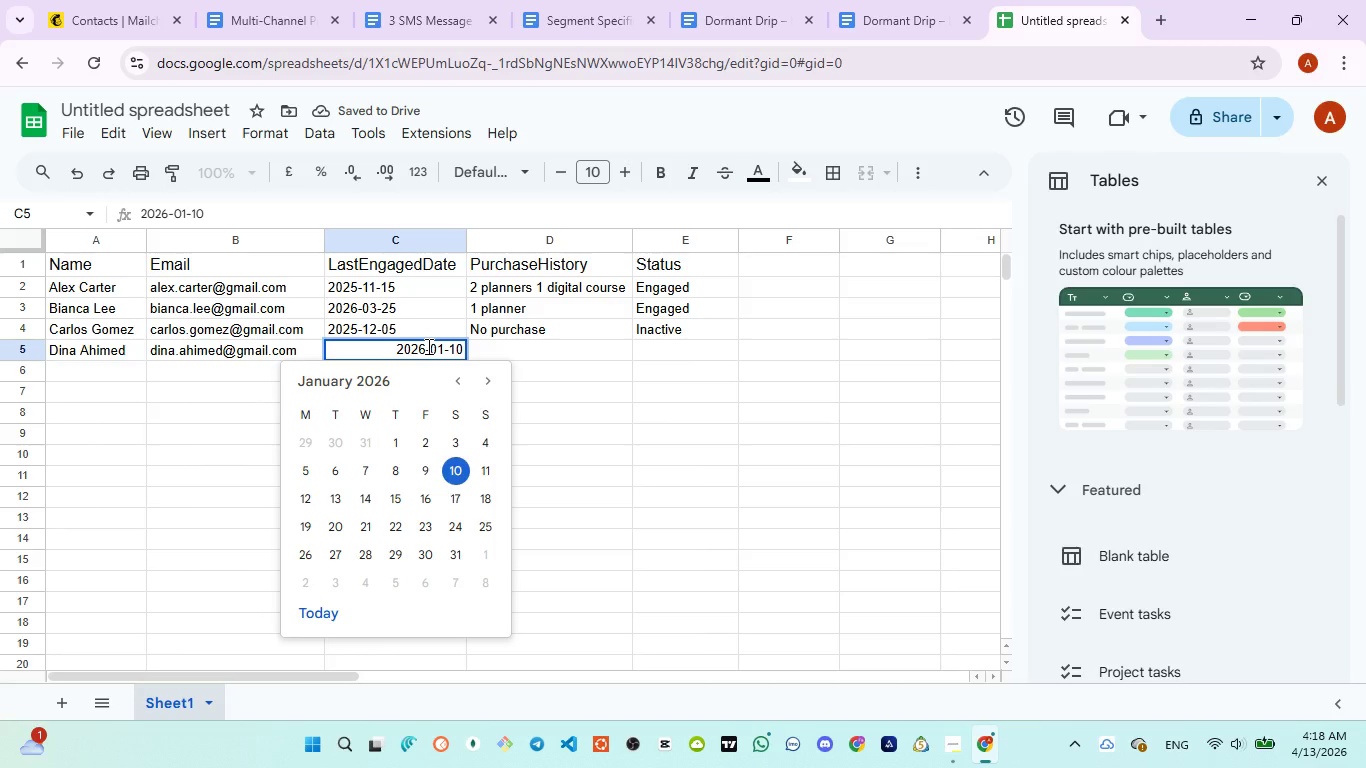 
key(Control+A)
 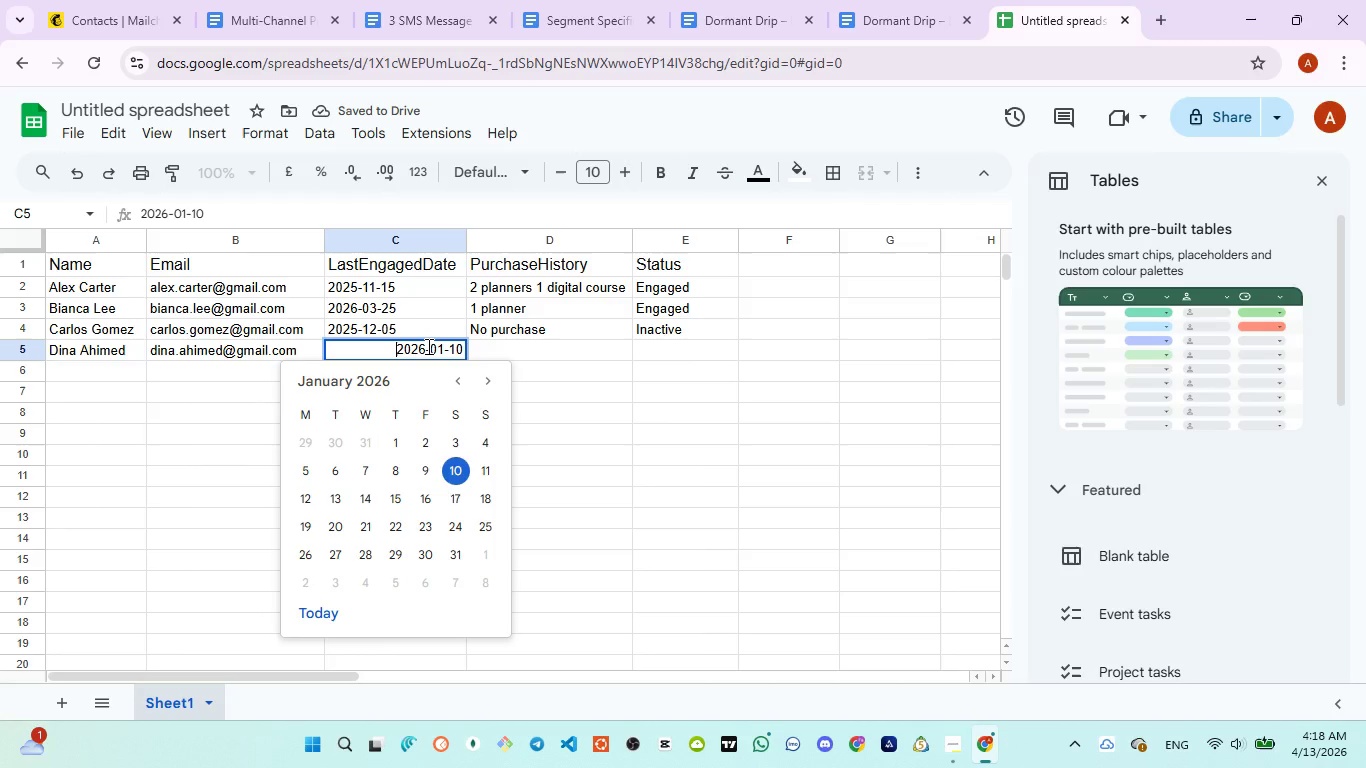 
key(ArrowLeft)
 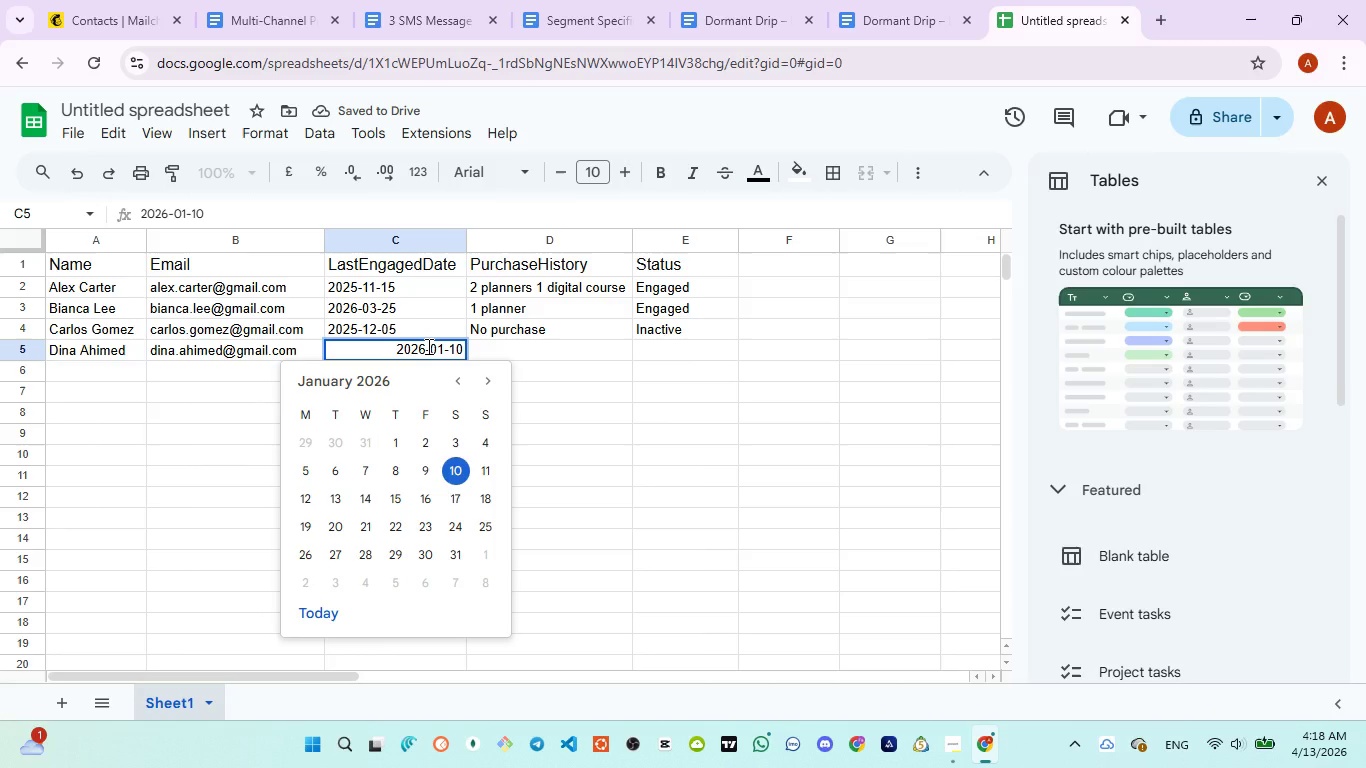 
key(Quote)
 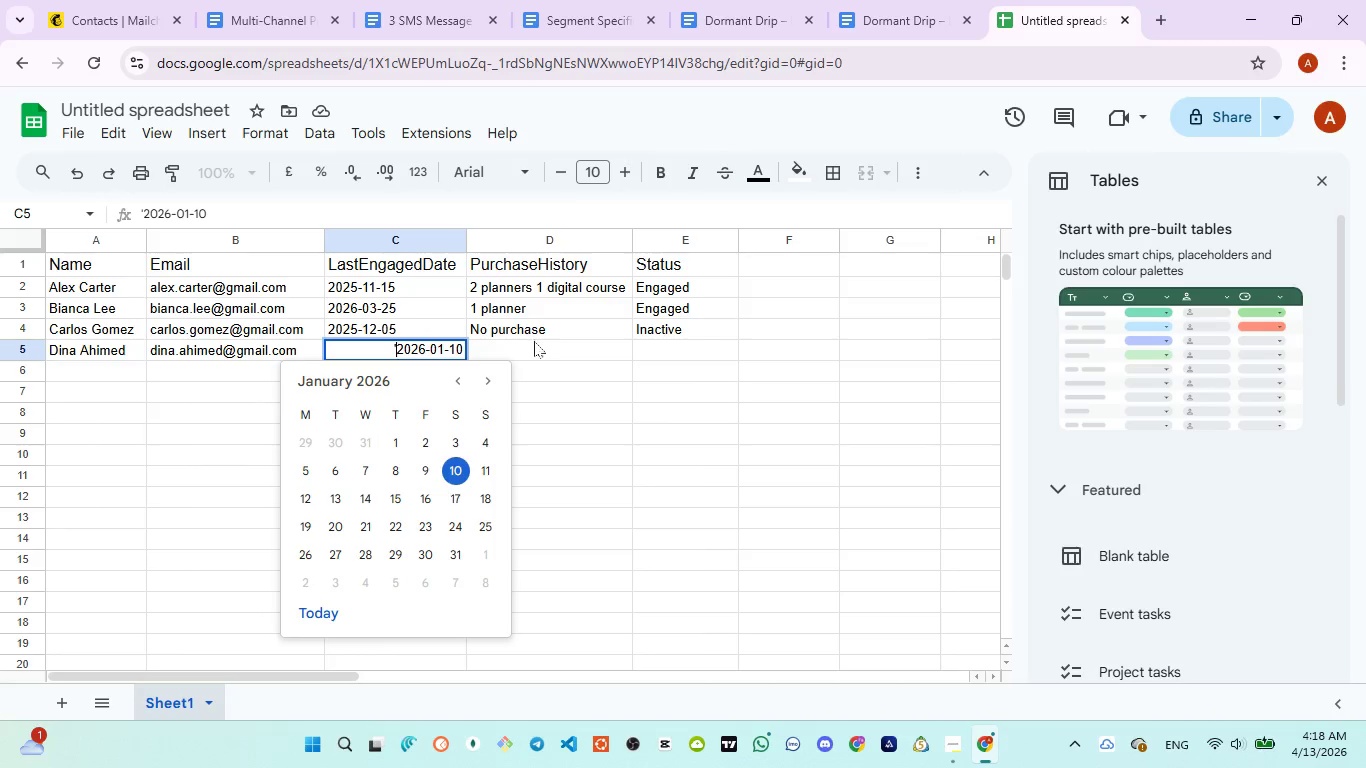 
left_click([538, 348])
 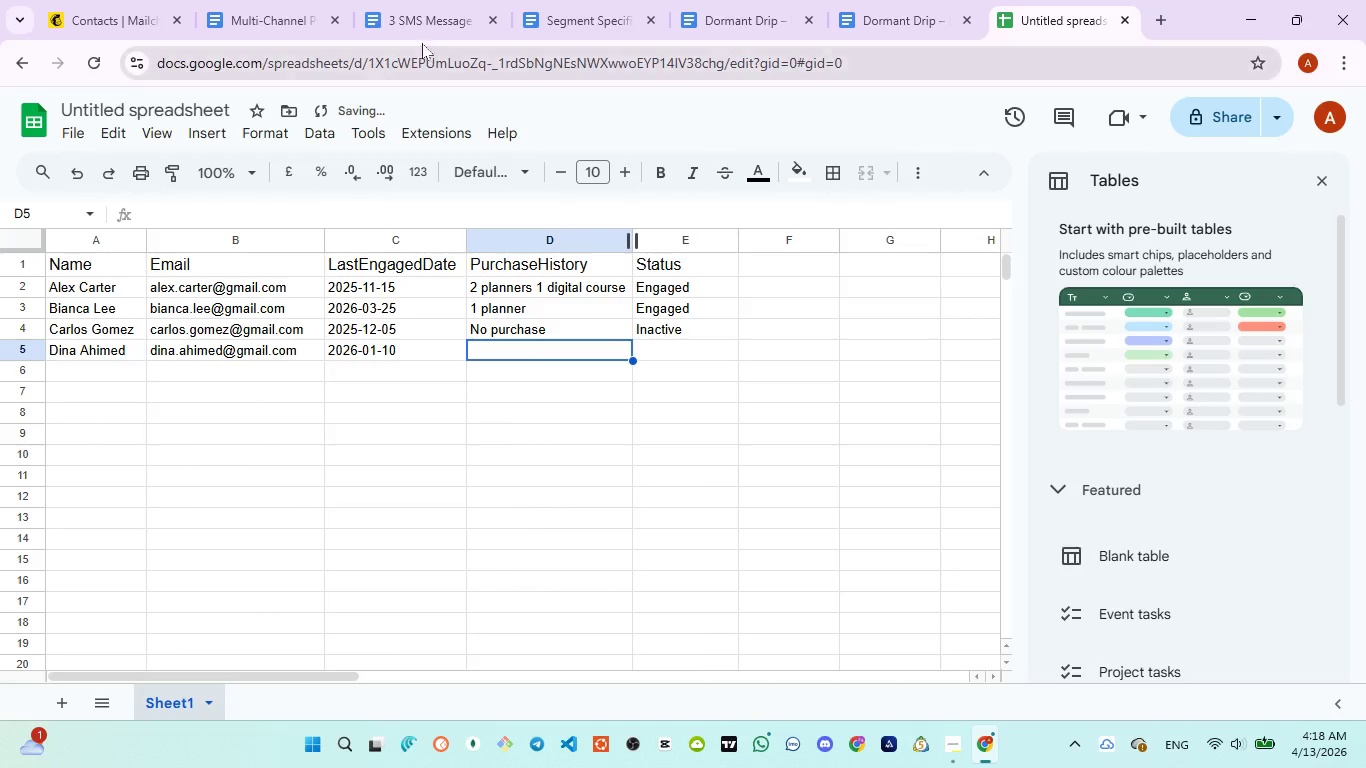 
left_click([416, 22])
 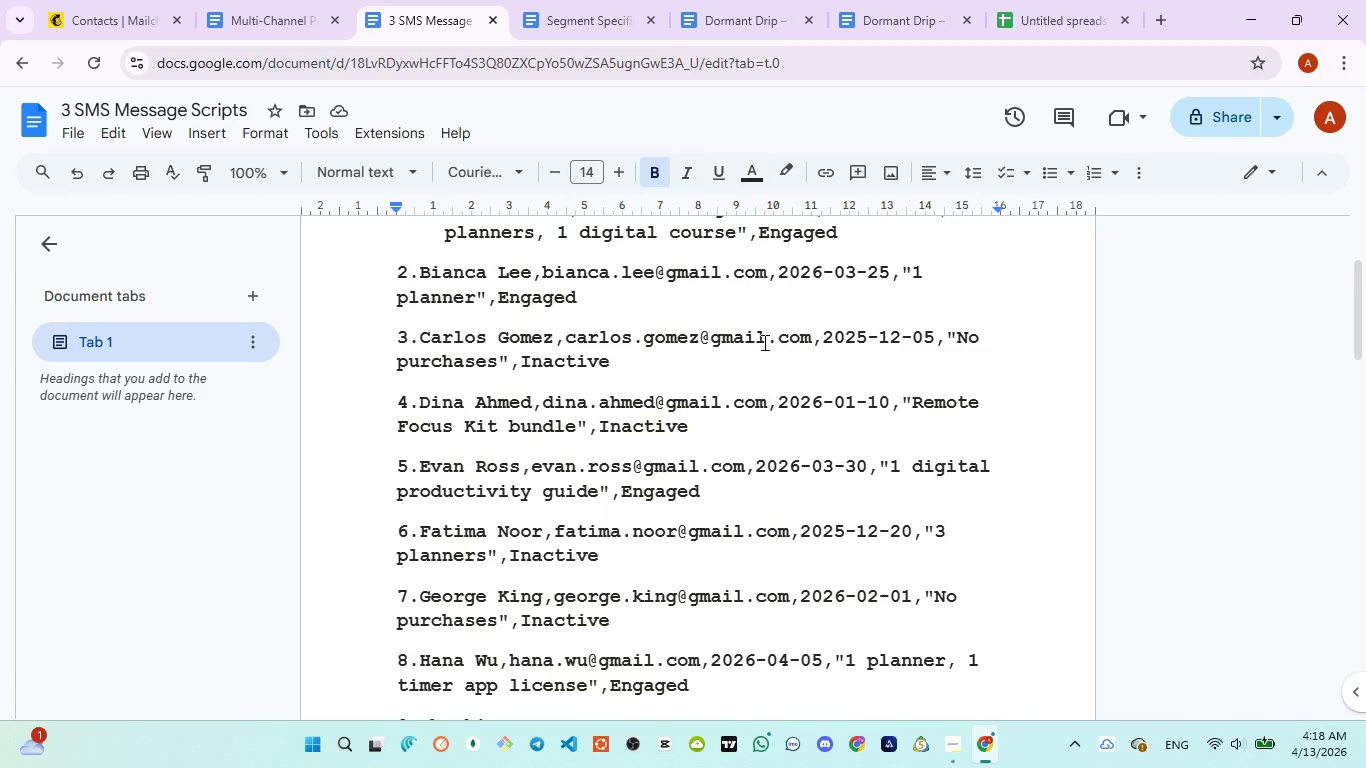 
wait(6.88)
 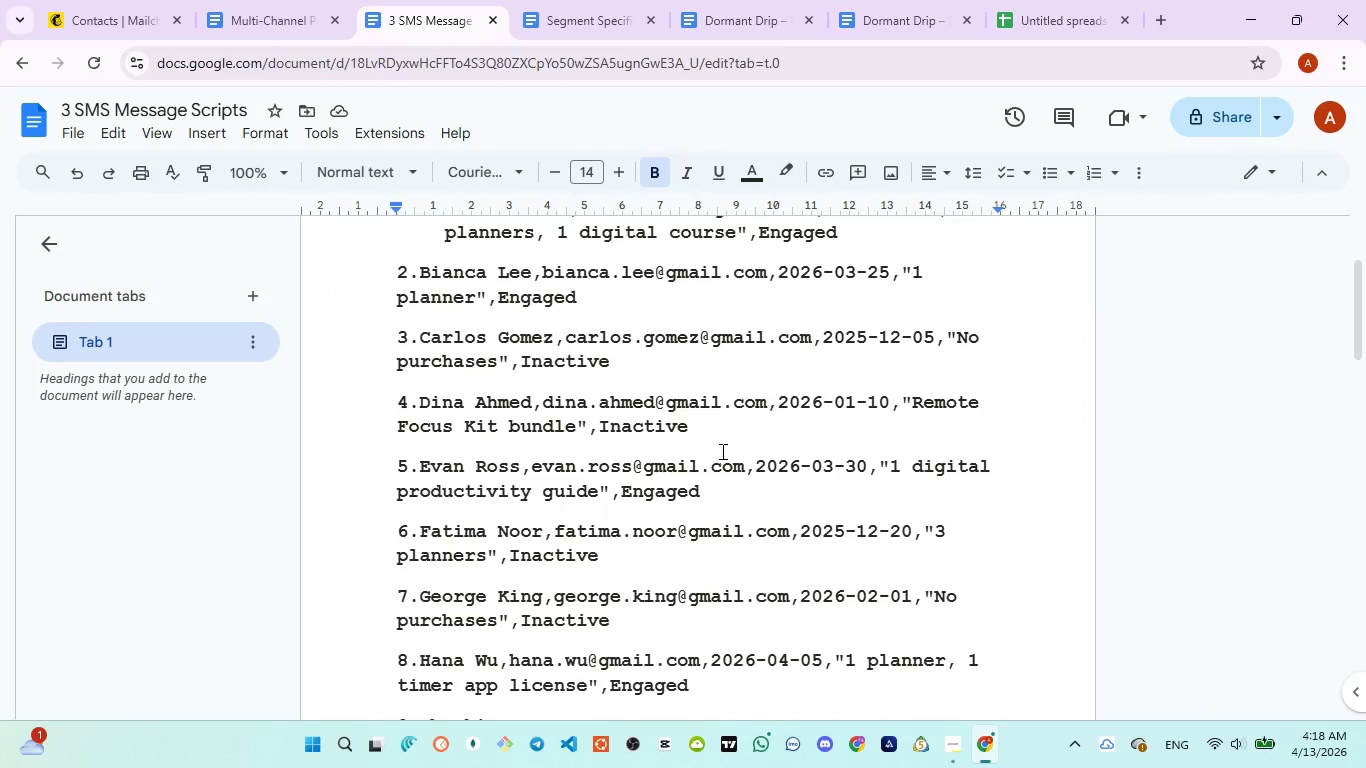 
left_click([1039, 21])
 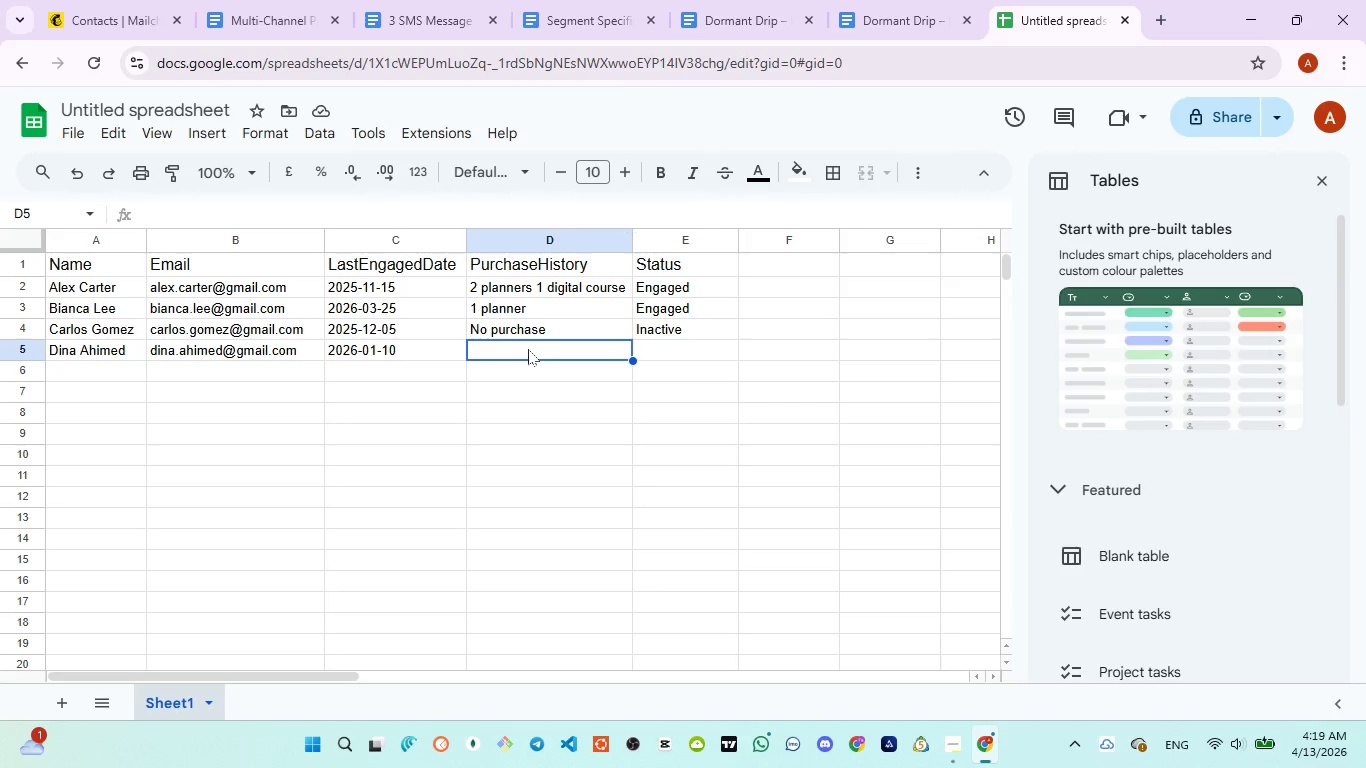 
type(Remote focus)
 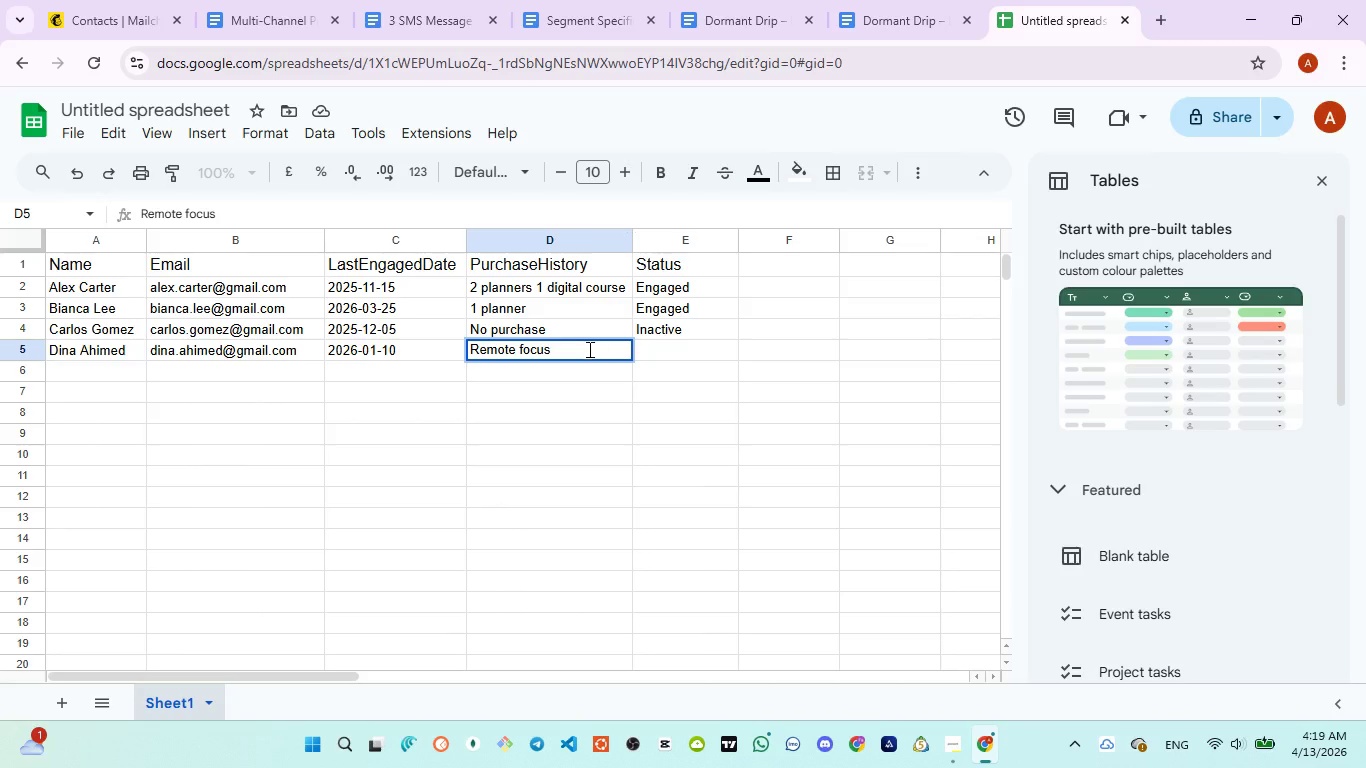 
type( Kit bumdle)
 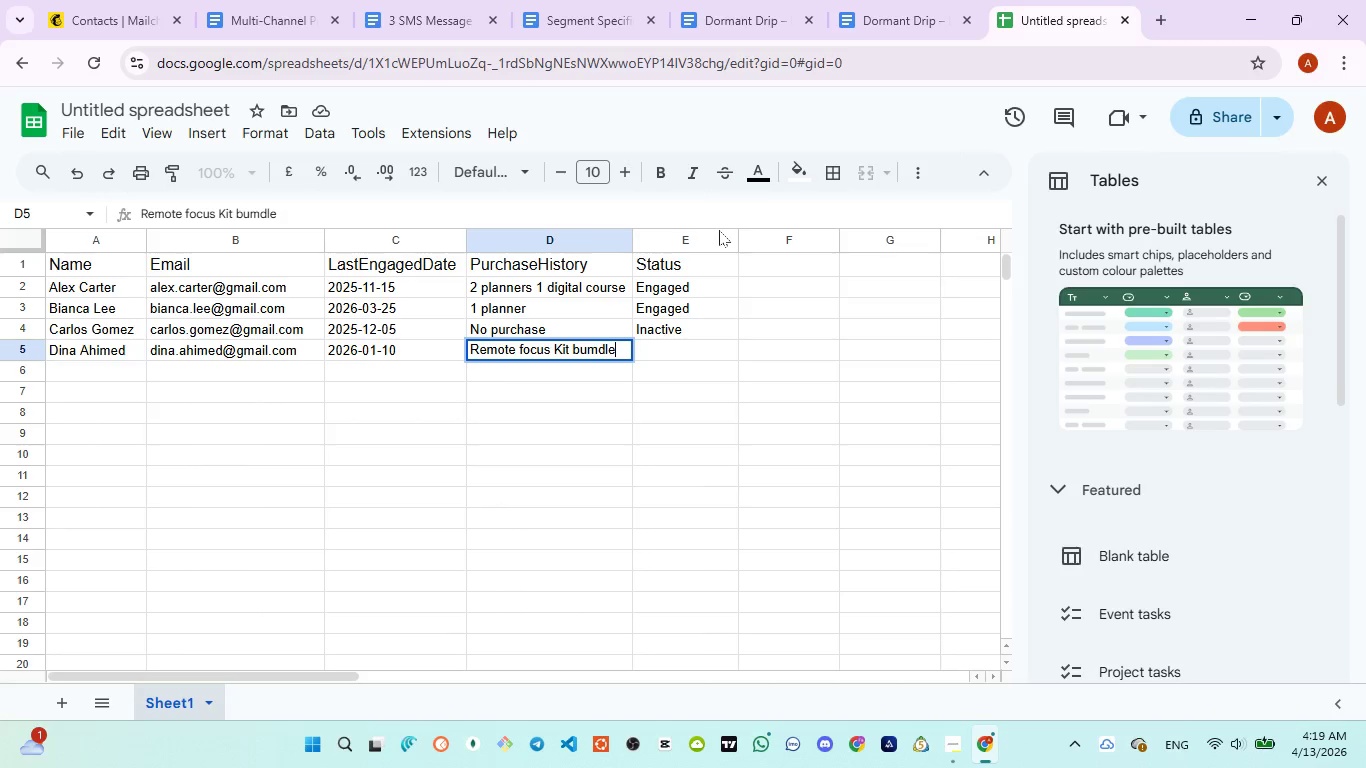 
left_click([634, 316])
 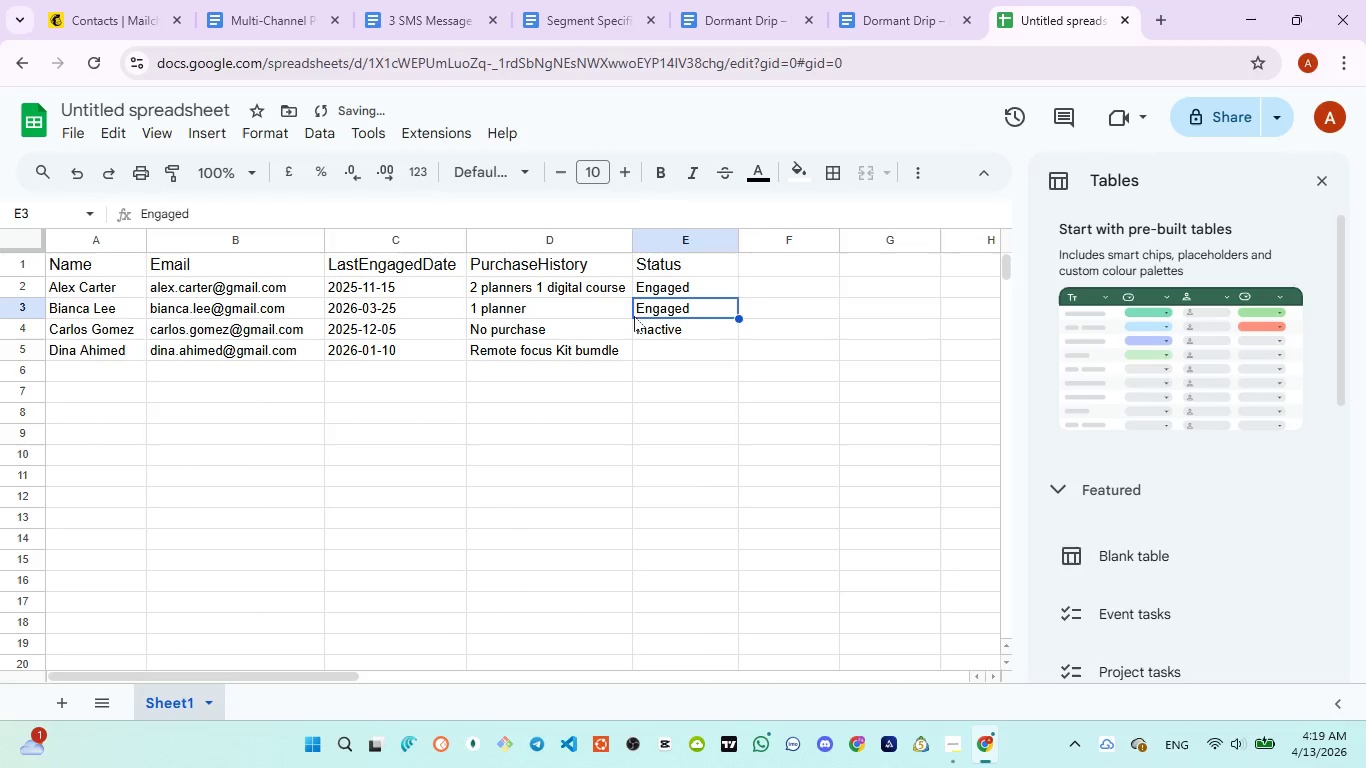 
key(ArrowLeft)
 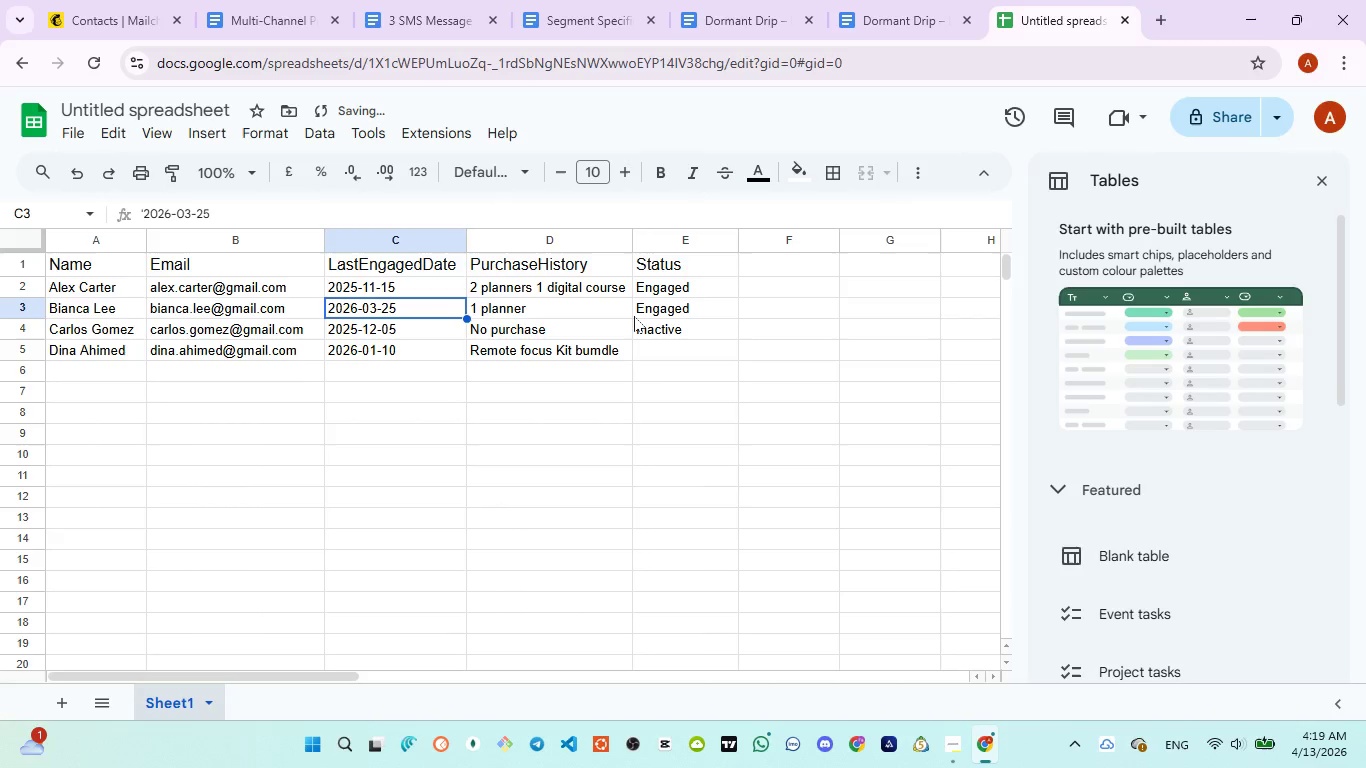 
key(ArrowLeft)
 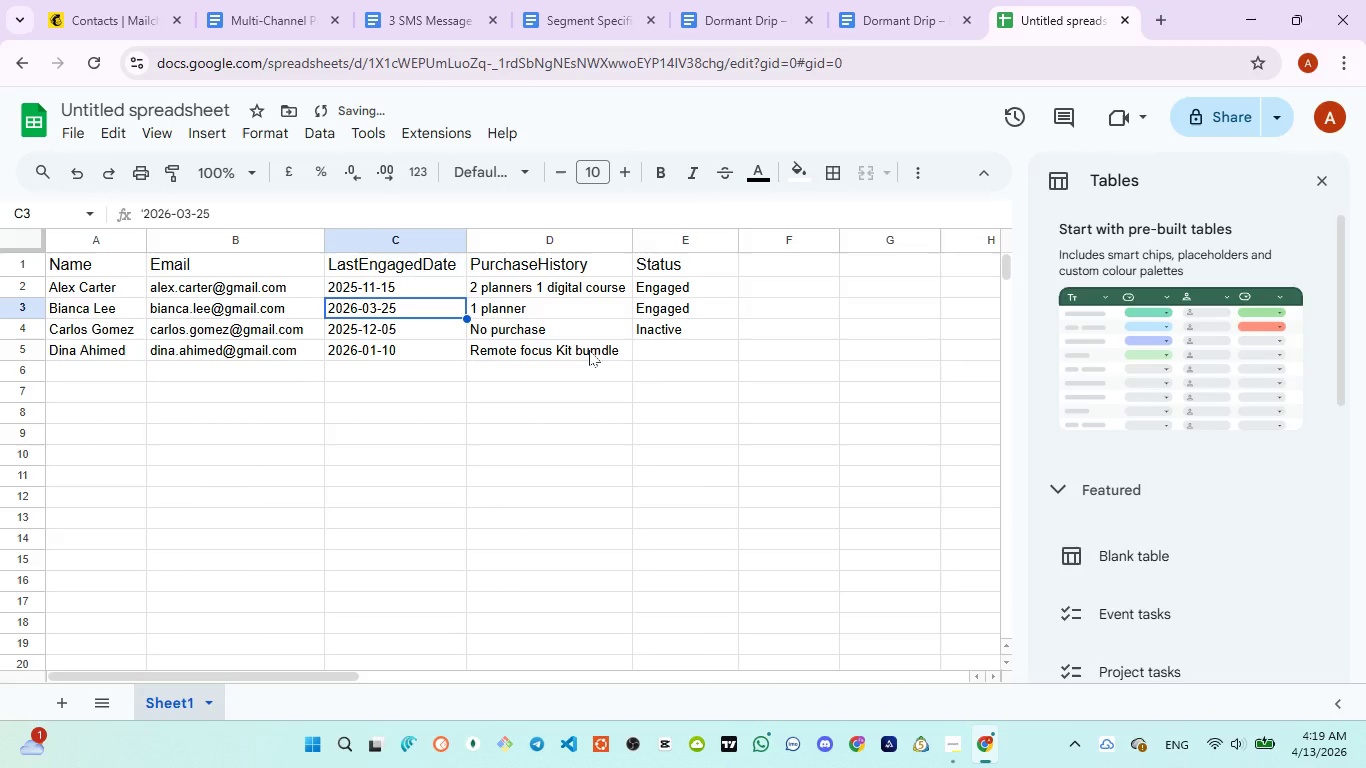 
double_click([589, 350])
 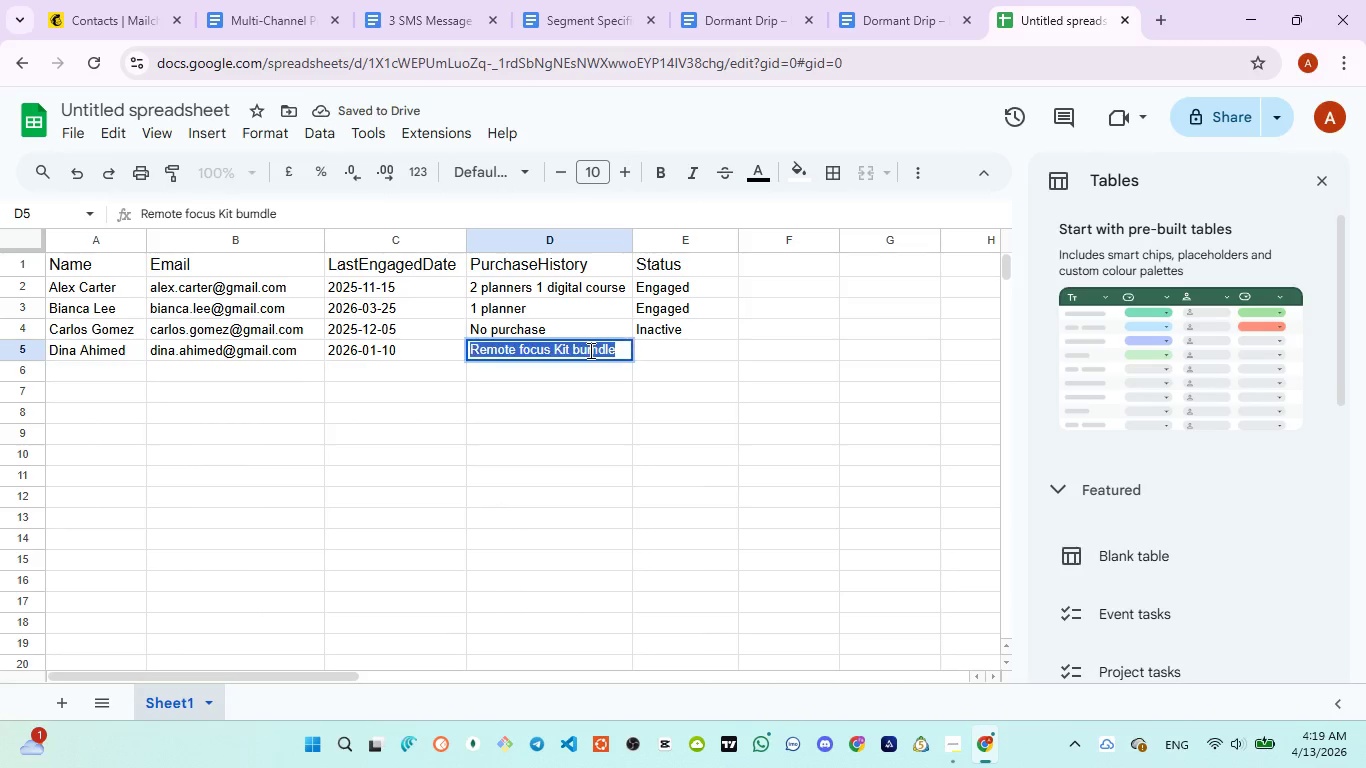 
triple_click([589, 350])
 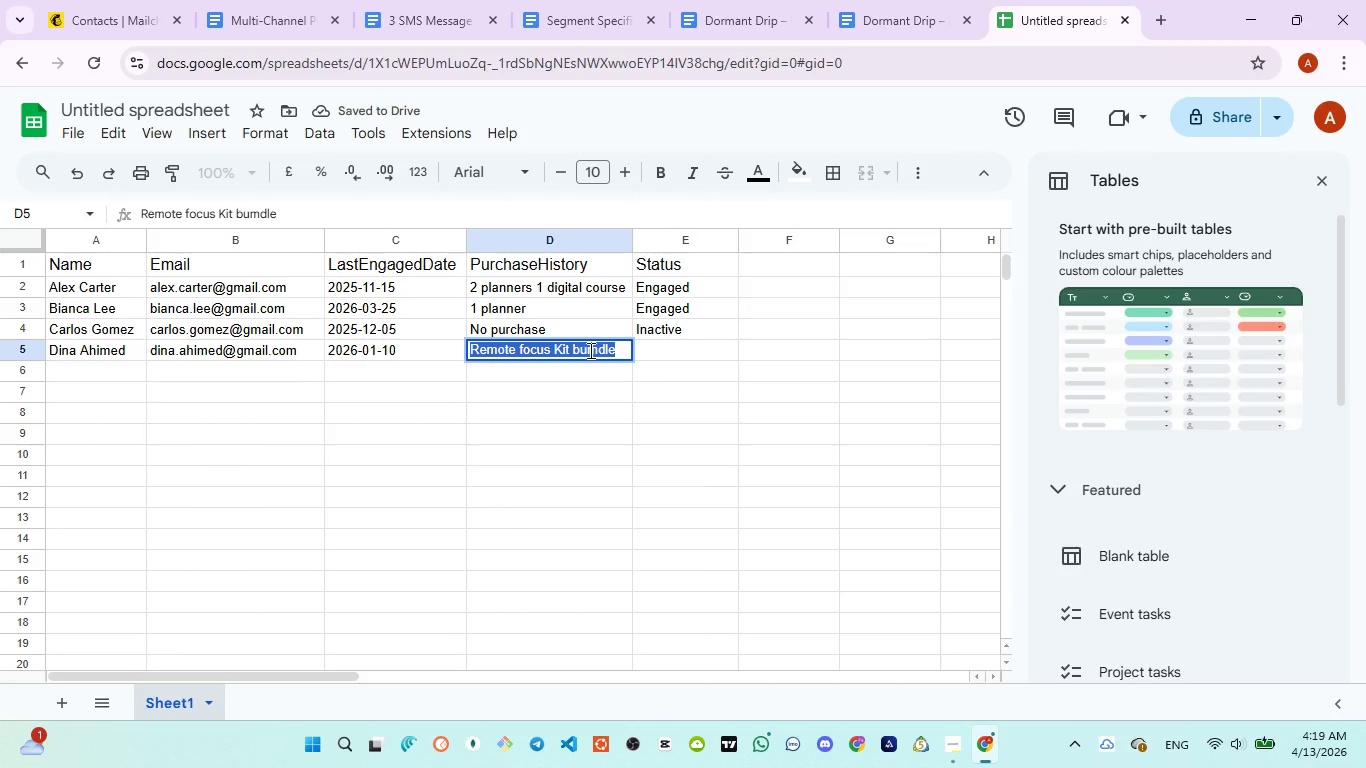 
left_click([589, 350])
 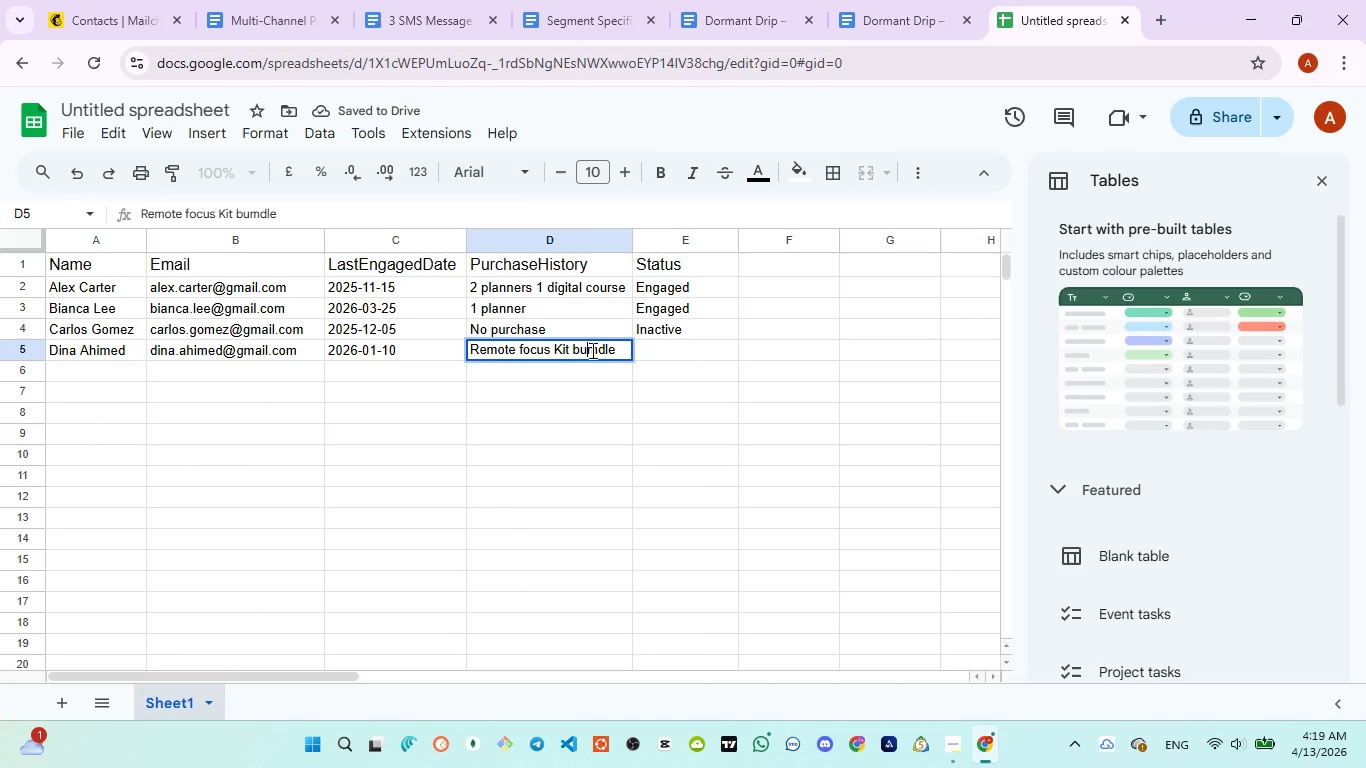 
key(ArrowRight)
 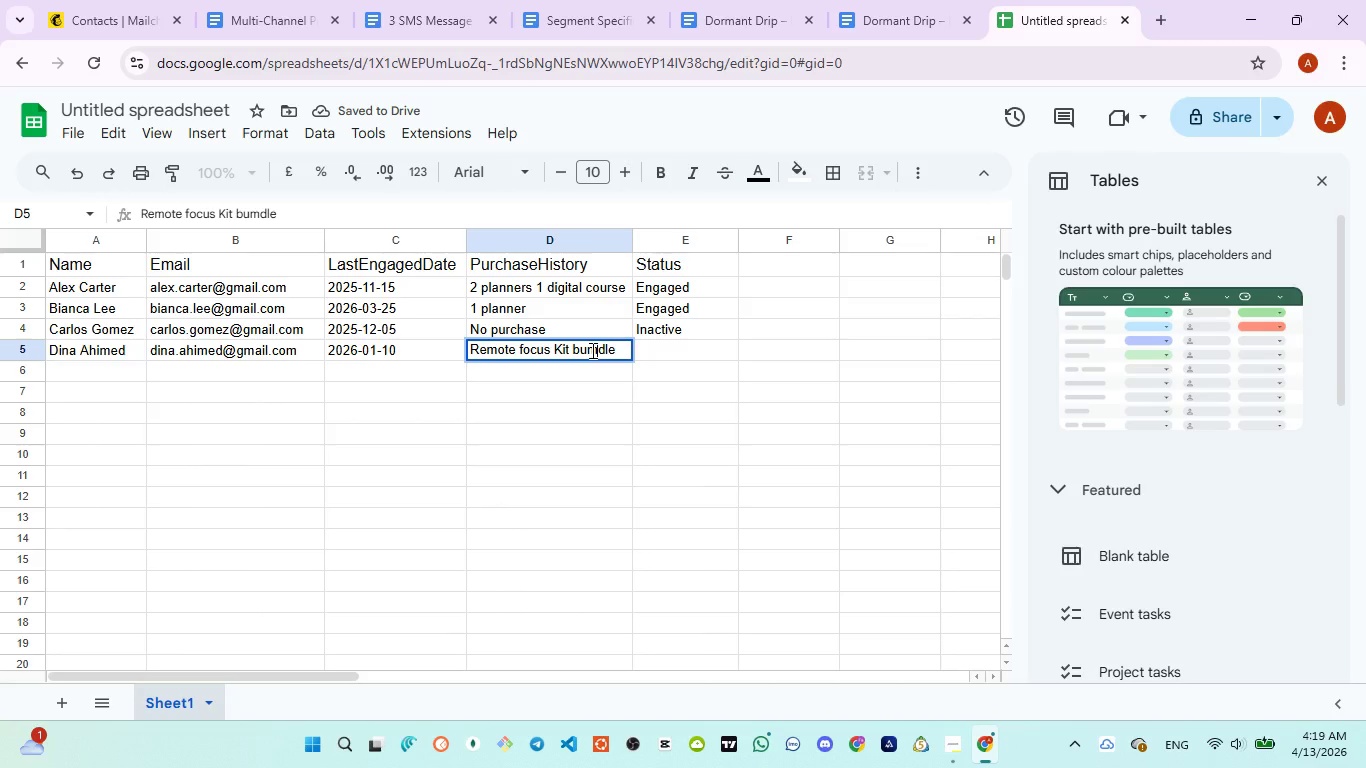 
key(Backspace)
 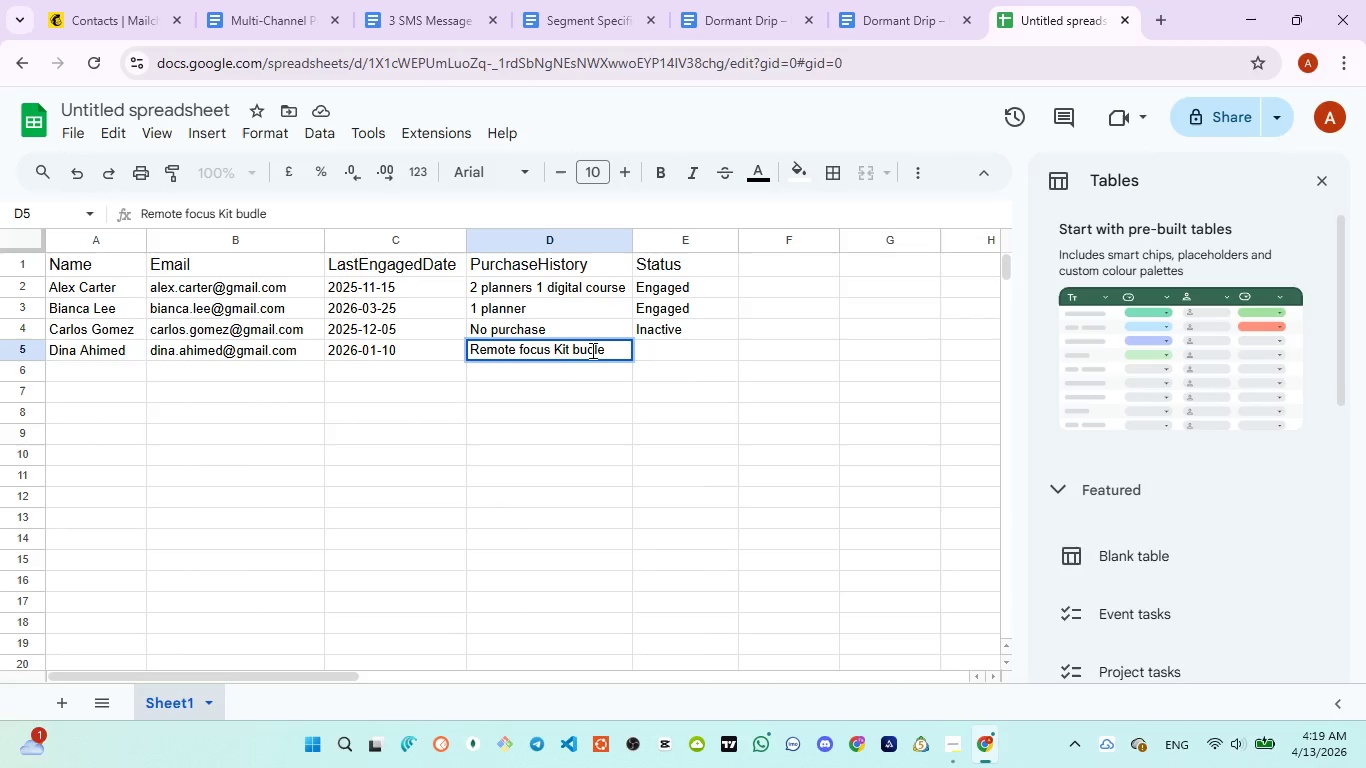 
key(N)
 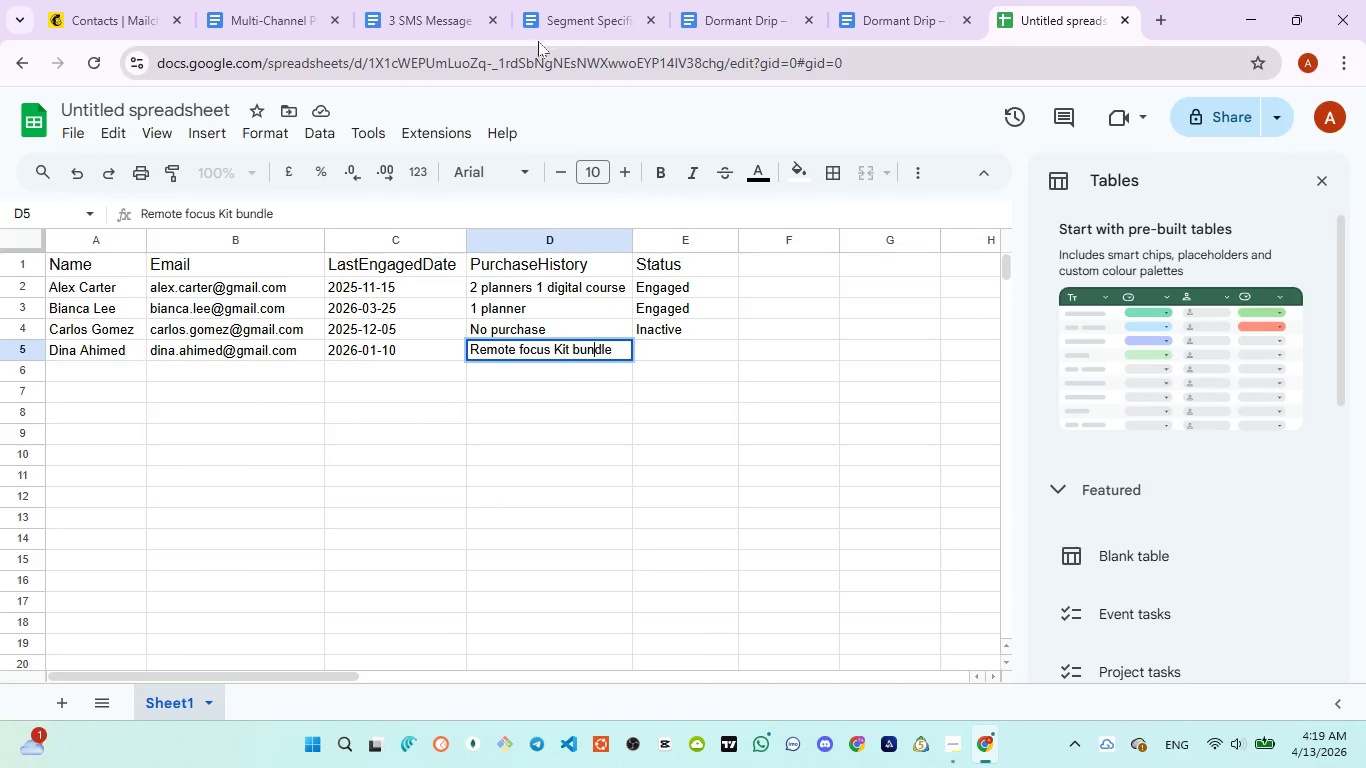 
left_click([445, 27])
 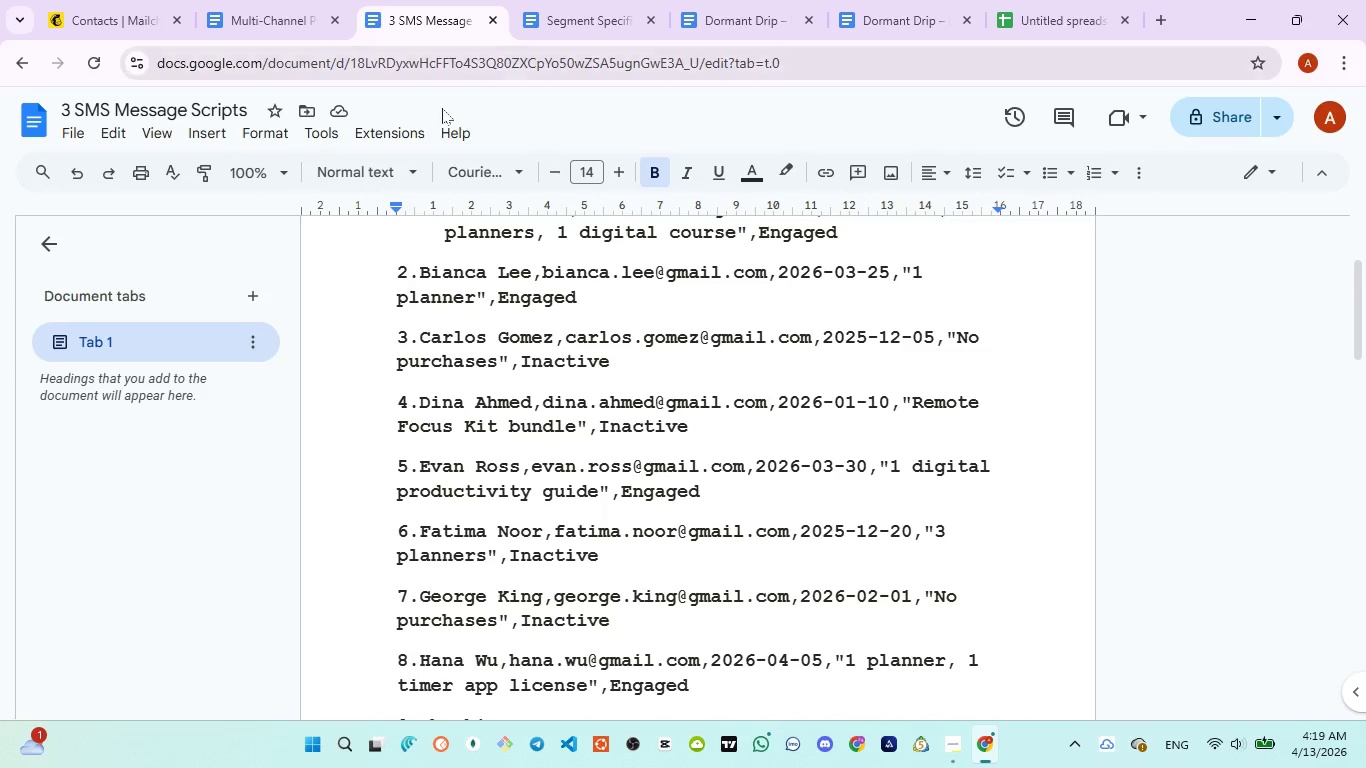 
wait(7.8)
 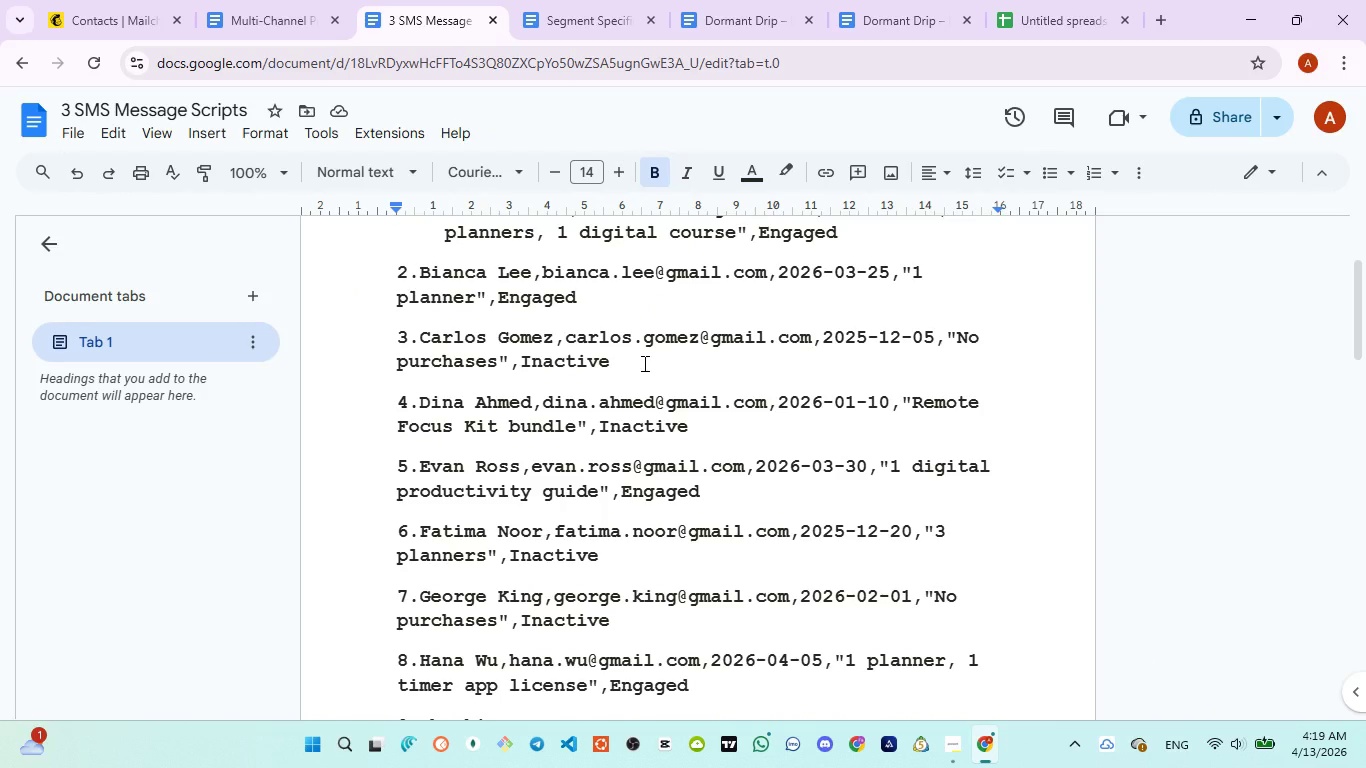 
left_click([1037, 15])
 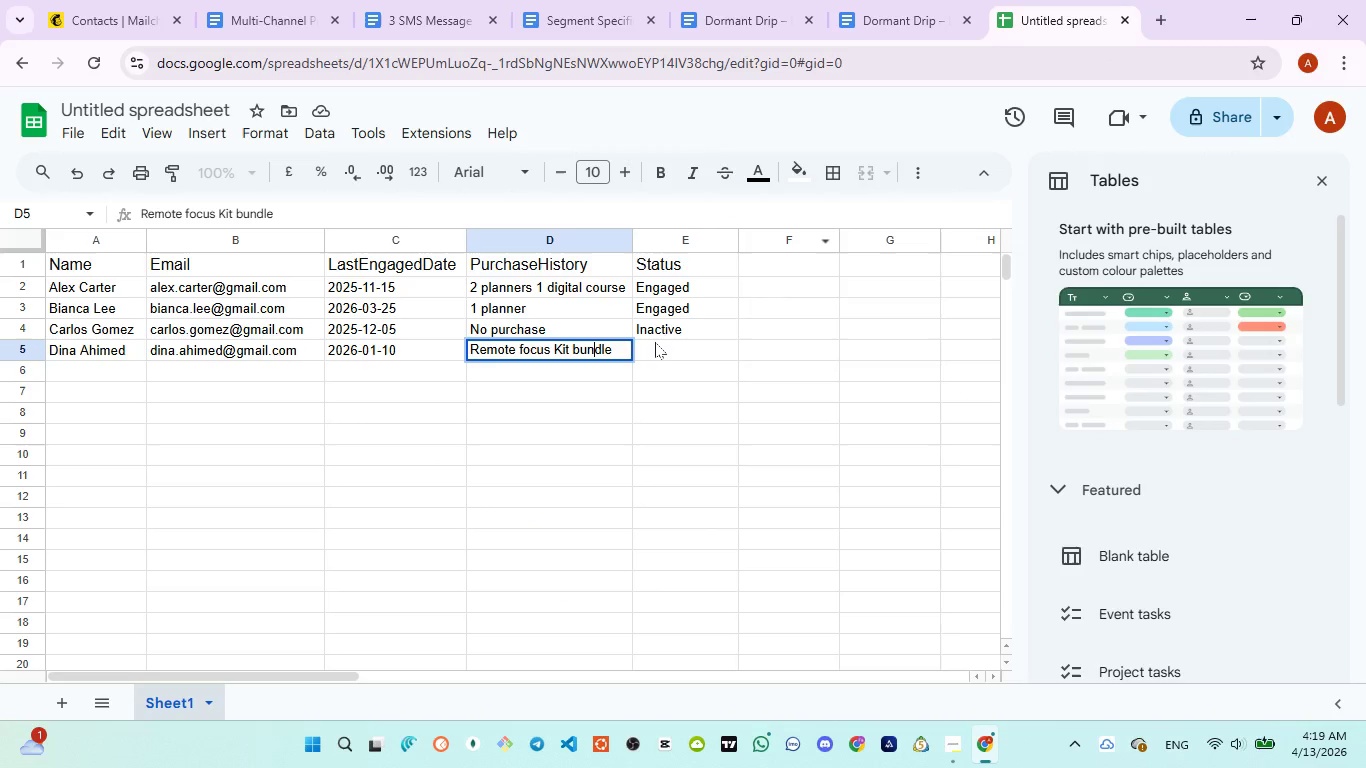 
left_click([655, 343])
 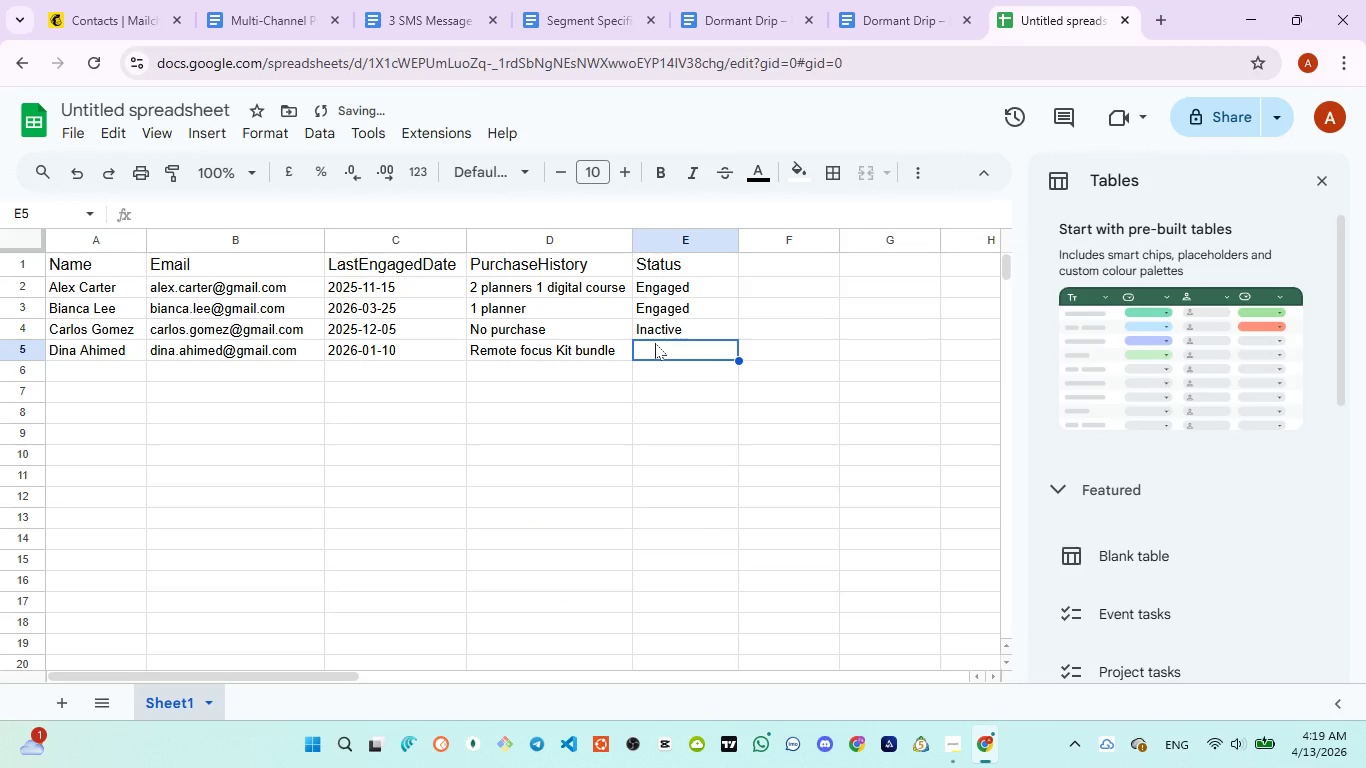 
key(Shift+I)
 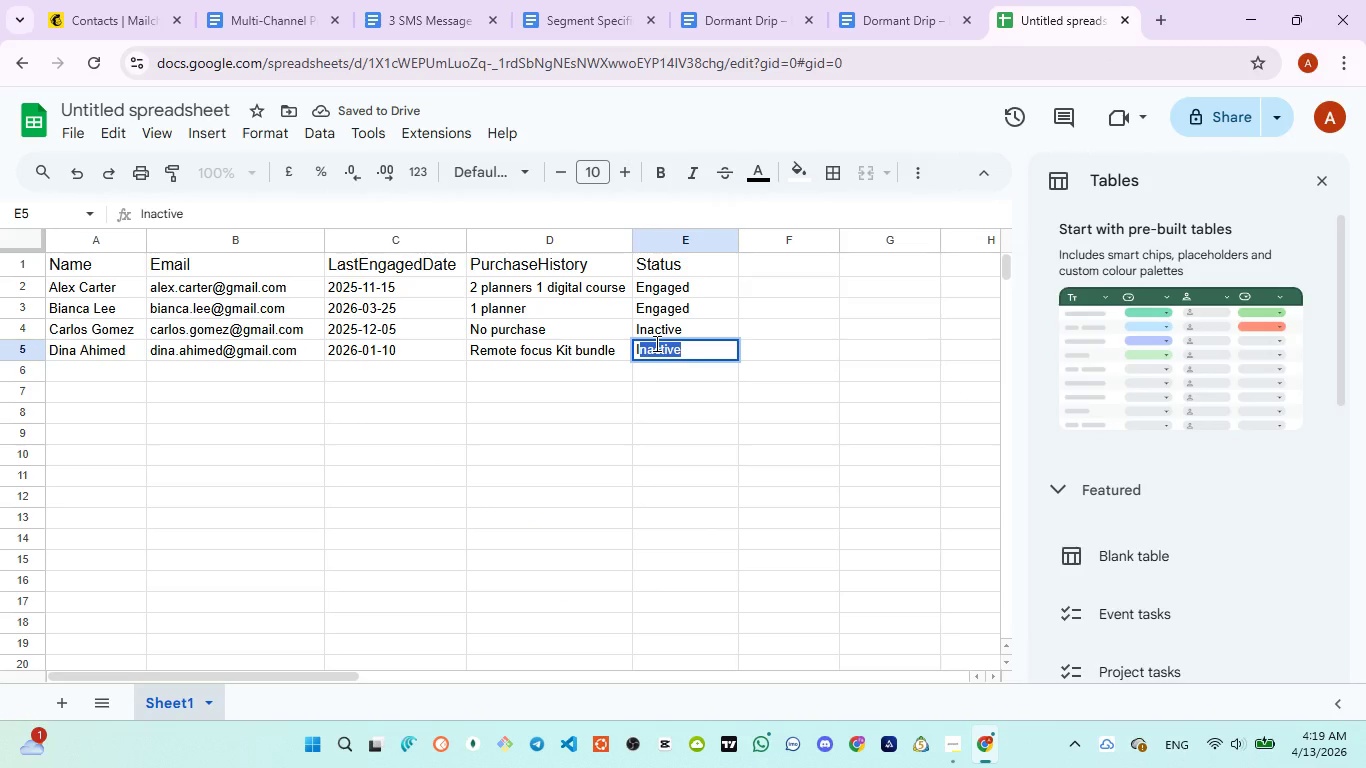 
key(ArrowRight)
 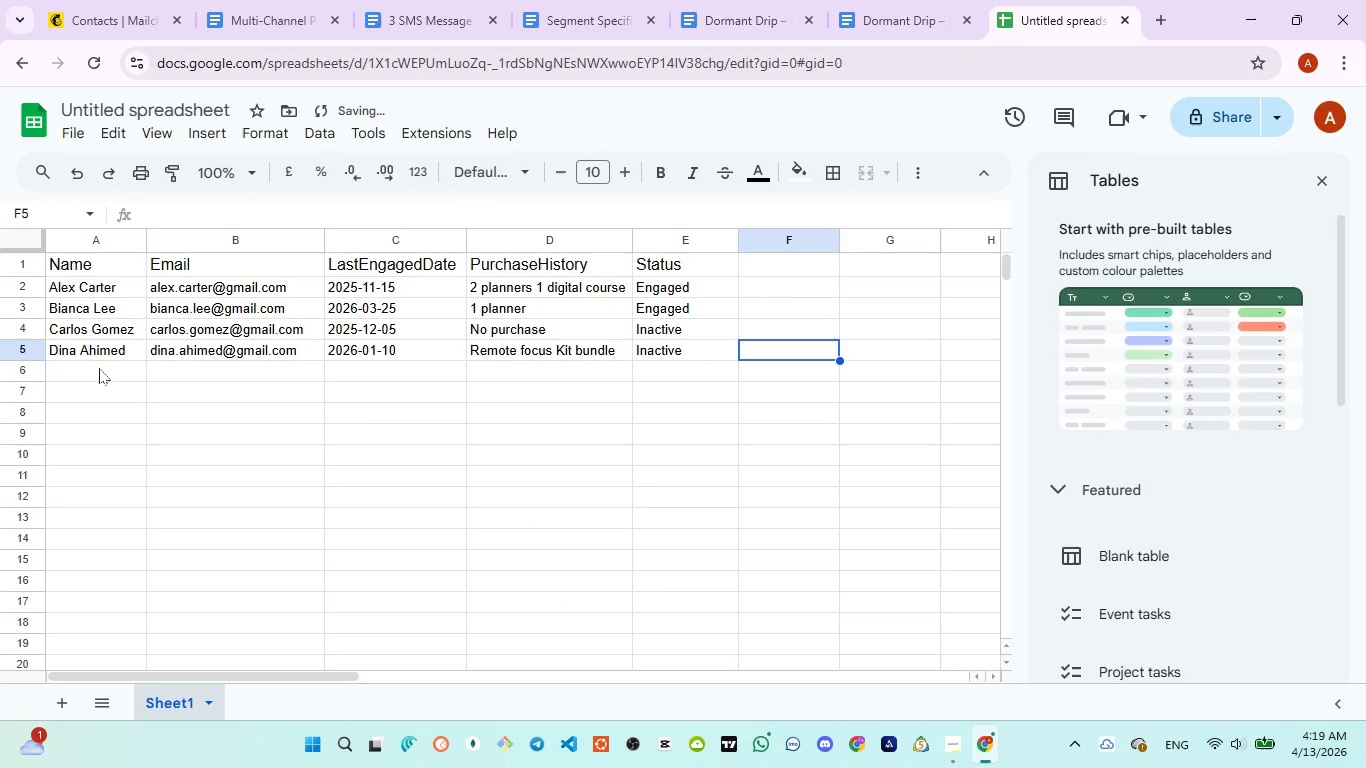 
left_click([87, 363])
 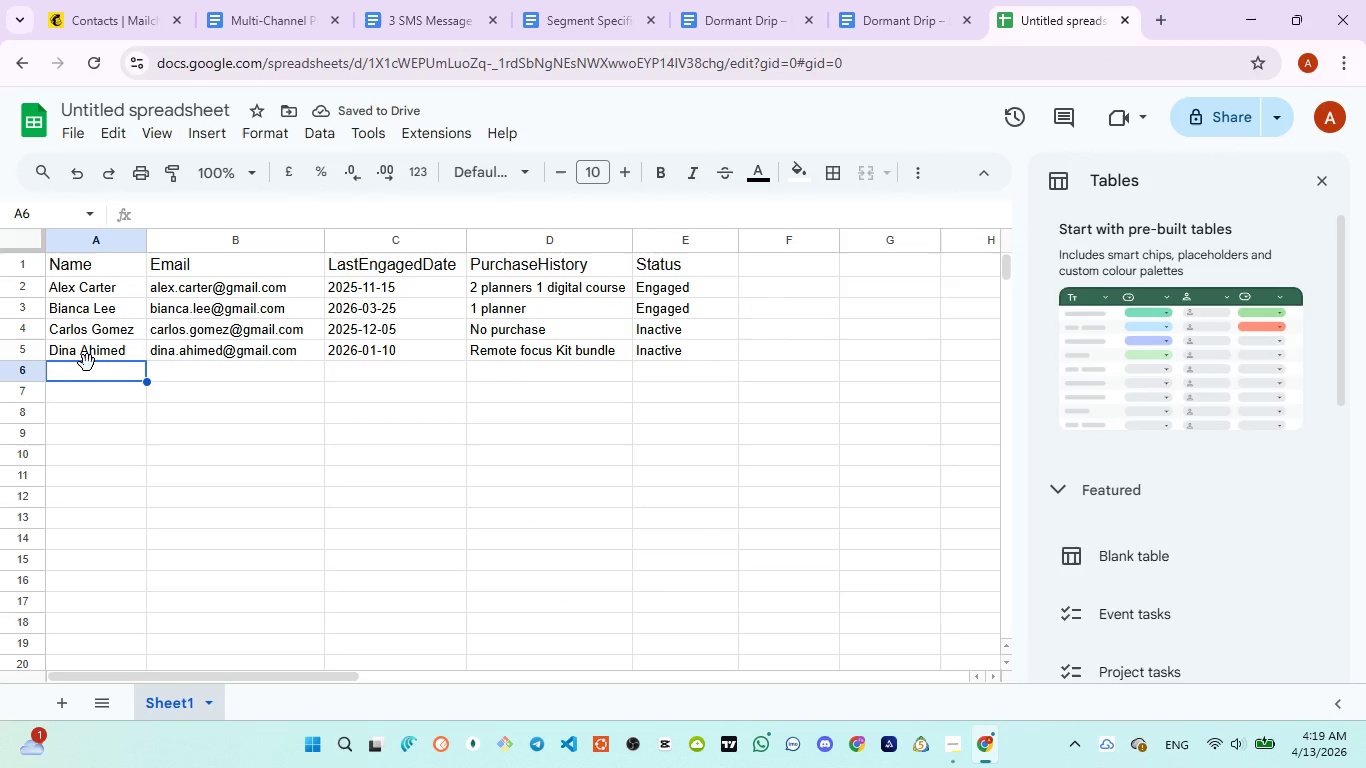 
type(Eva)
 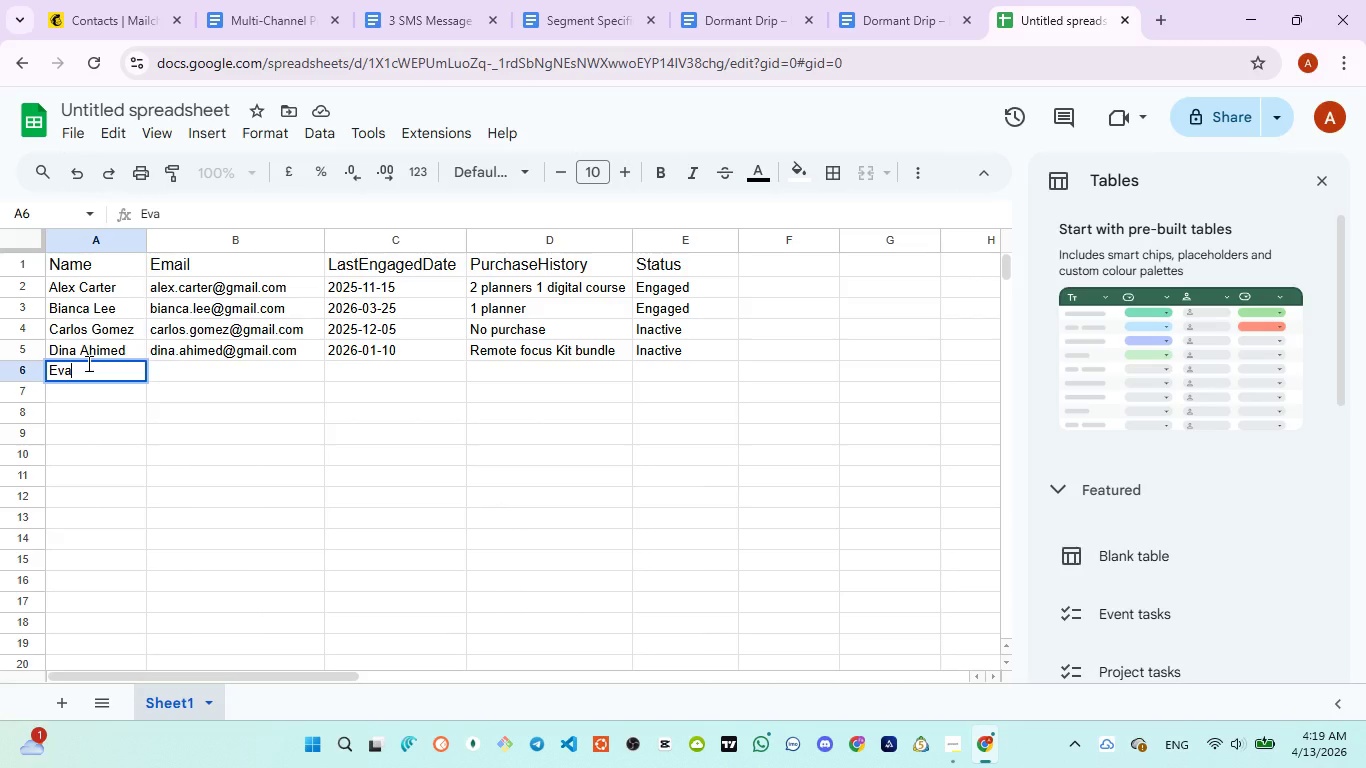 
key(N)
 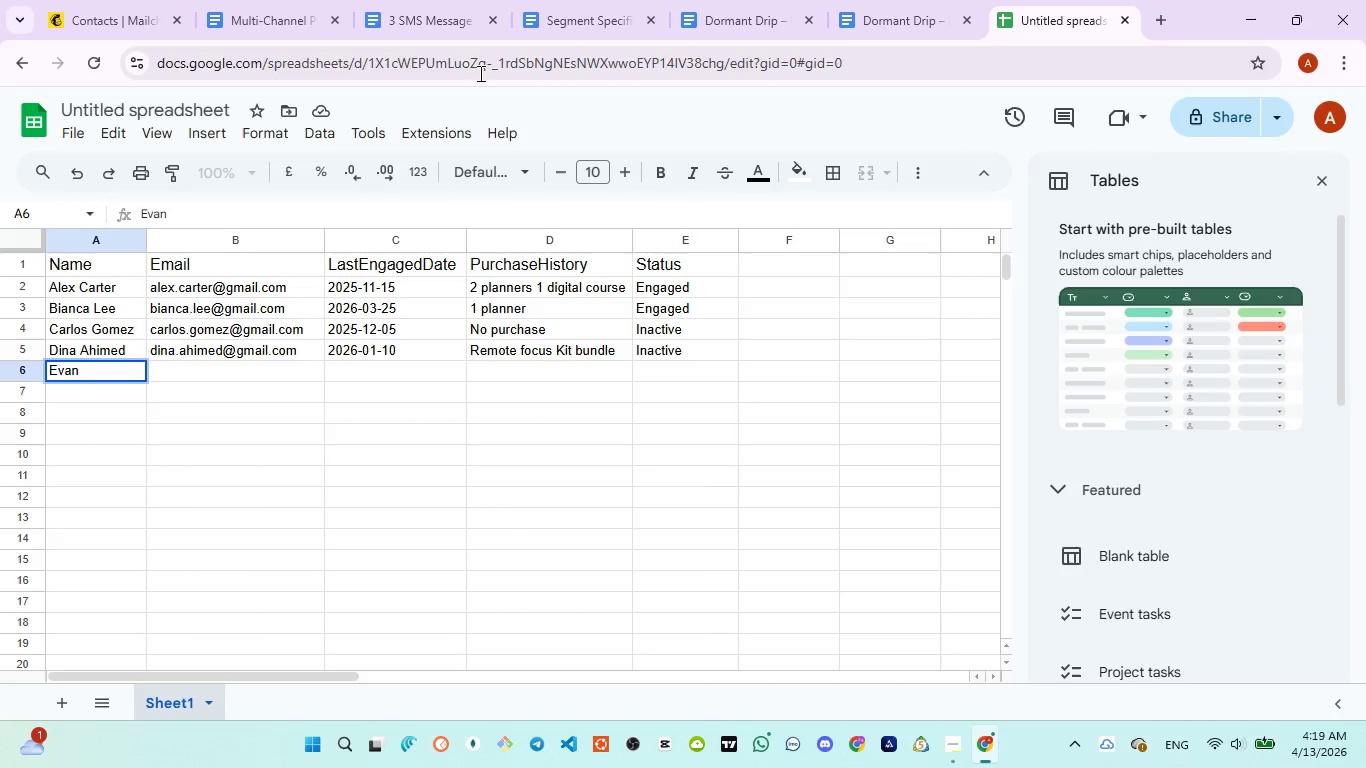 
left_click([432, 29])
 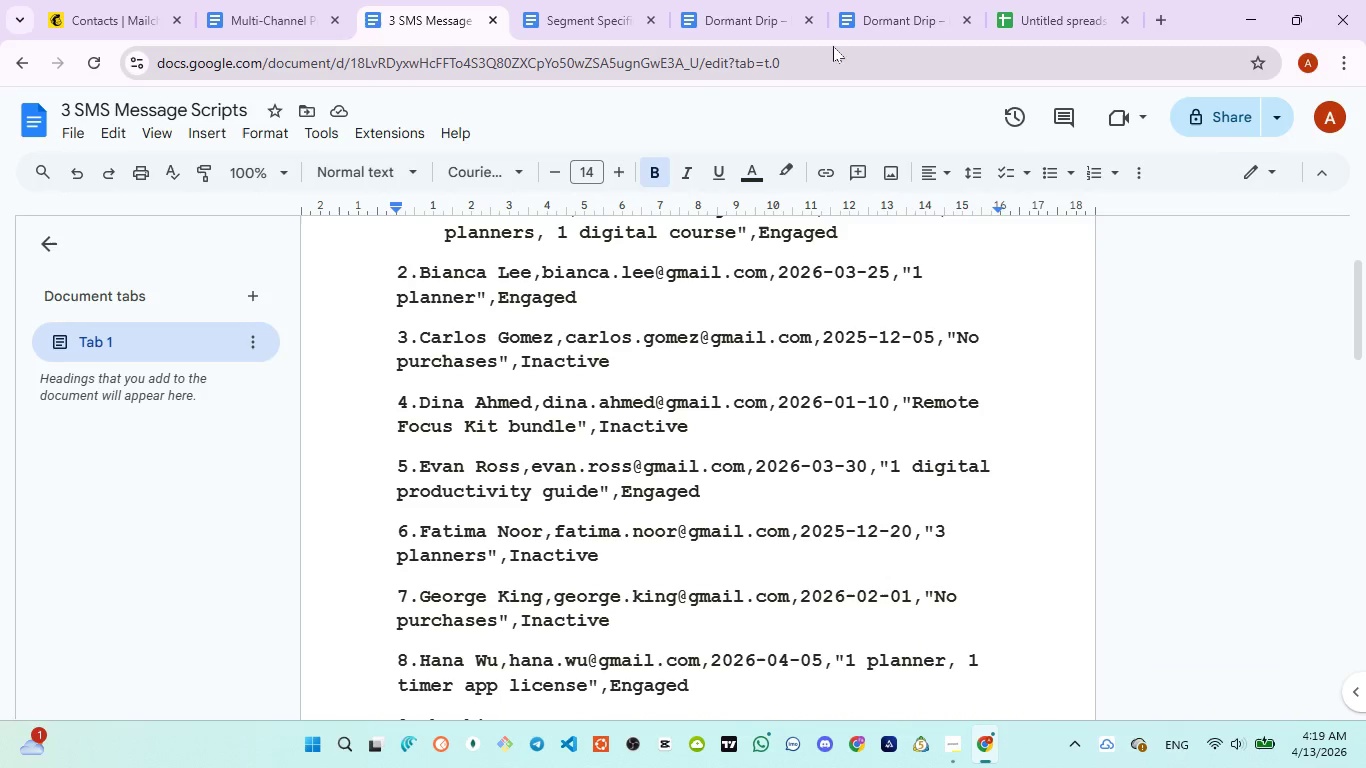 
left_click([1019, 15])
 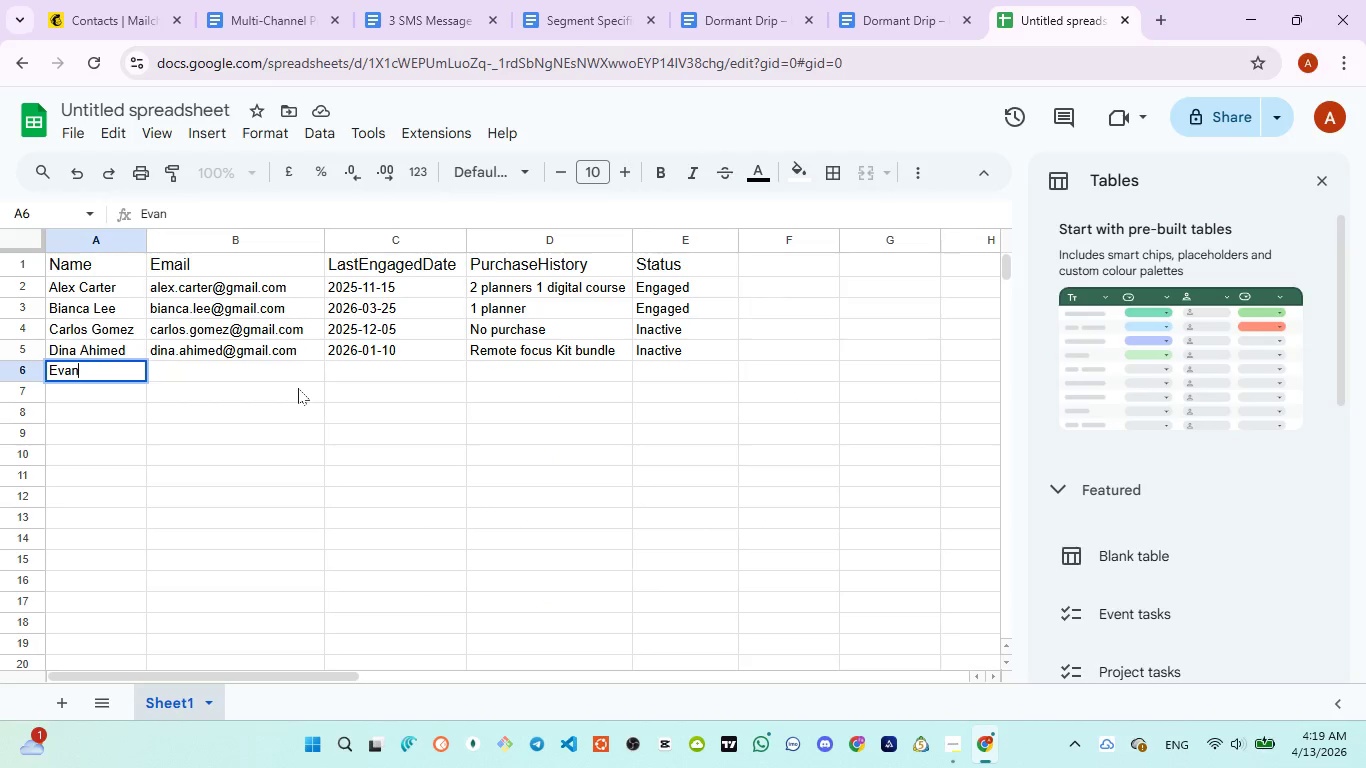 
type( Ross)
 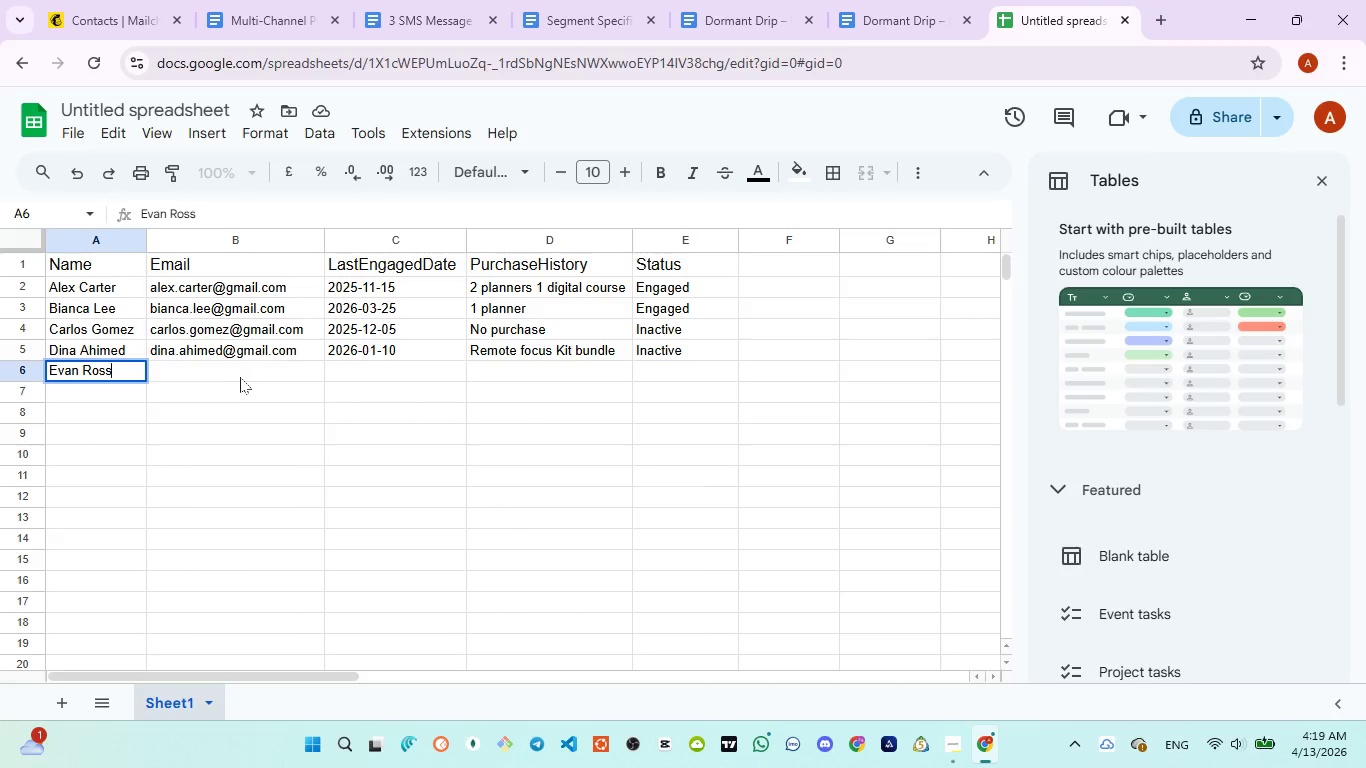 
left_click([239, 376])
 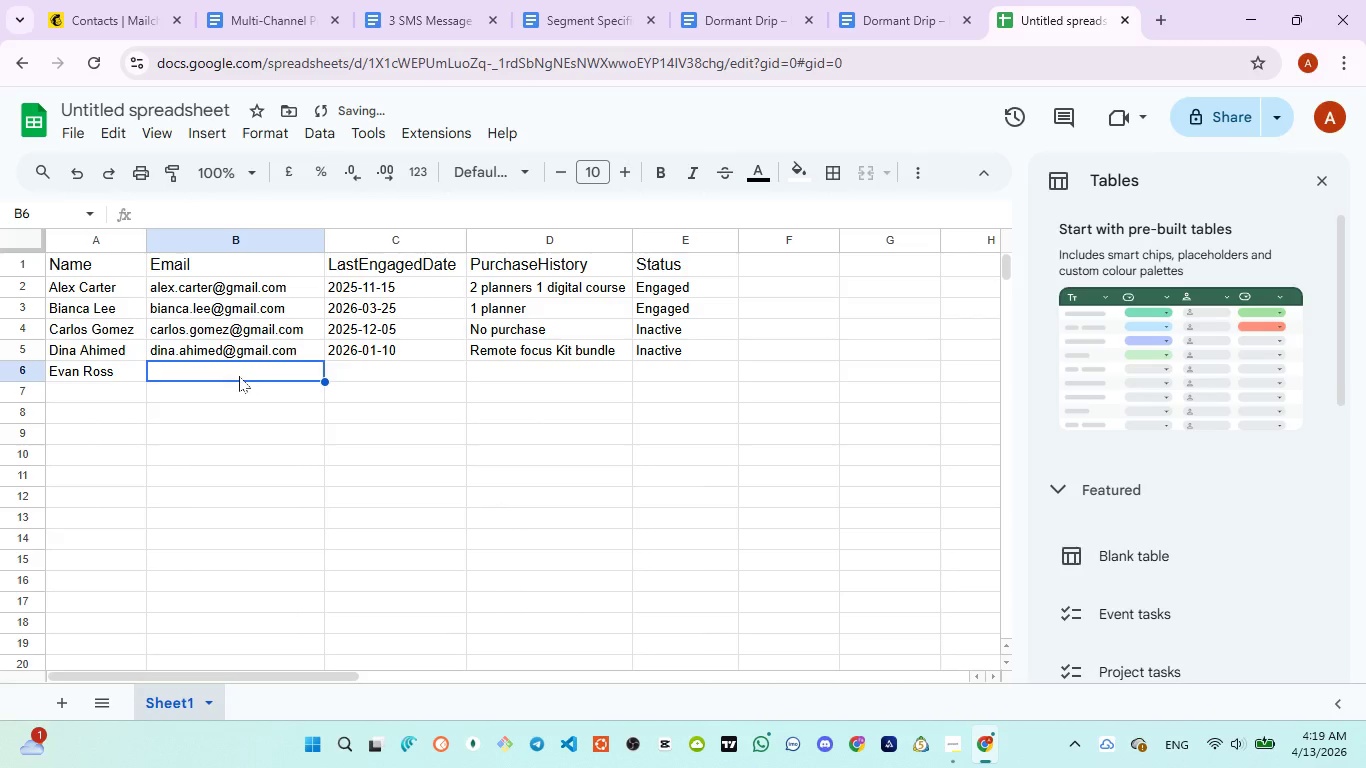 
type(evan.rose)
key(Backspace)
type(s@gmail.com)
 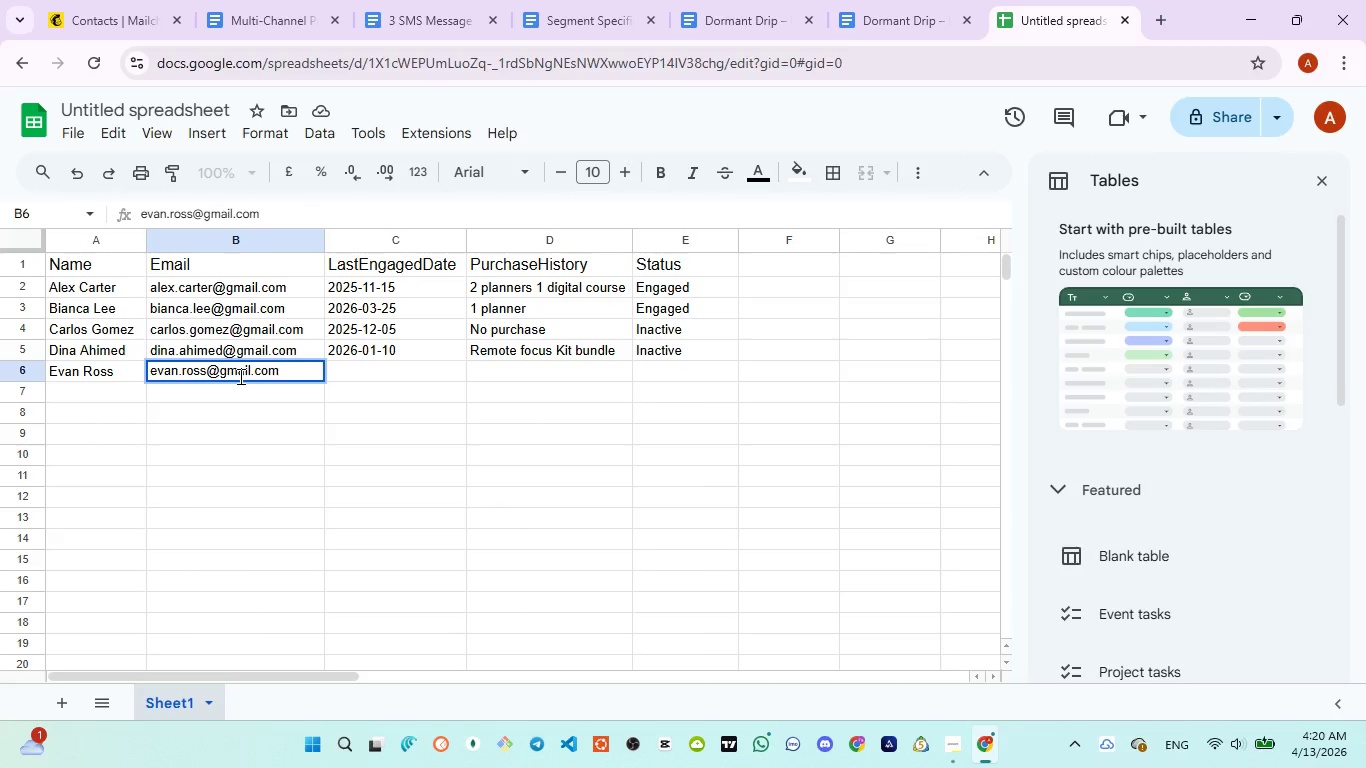 
left_click([448, 21])
 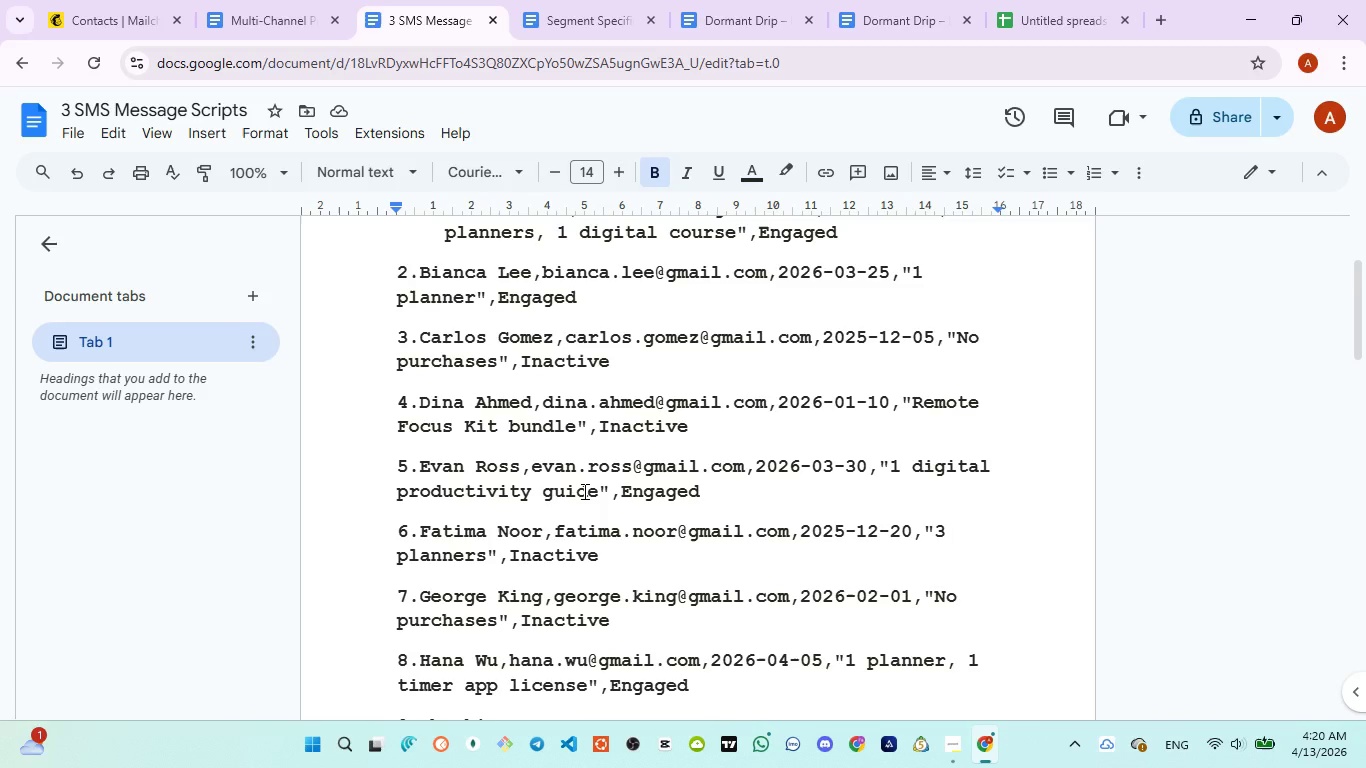 
wait(10.98)
 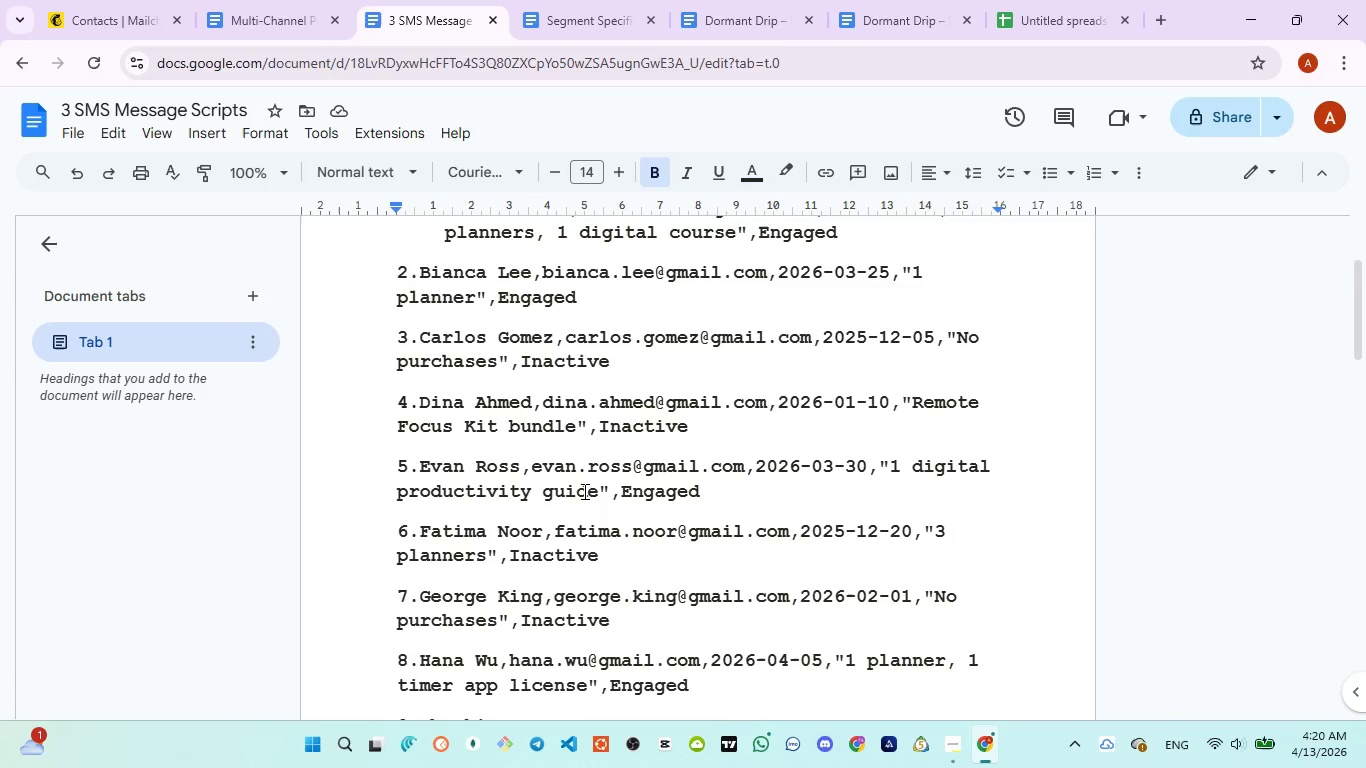 
left_click([1011, 35])
 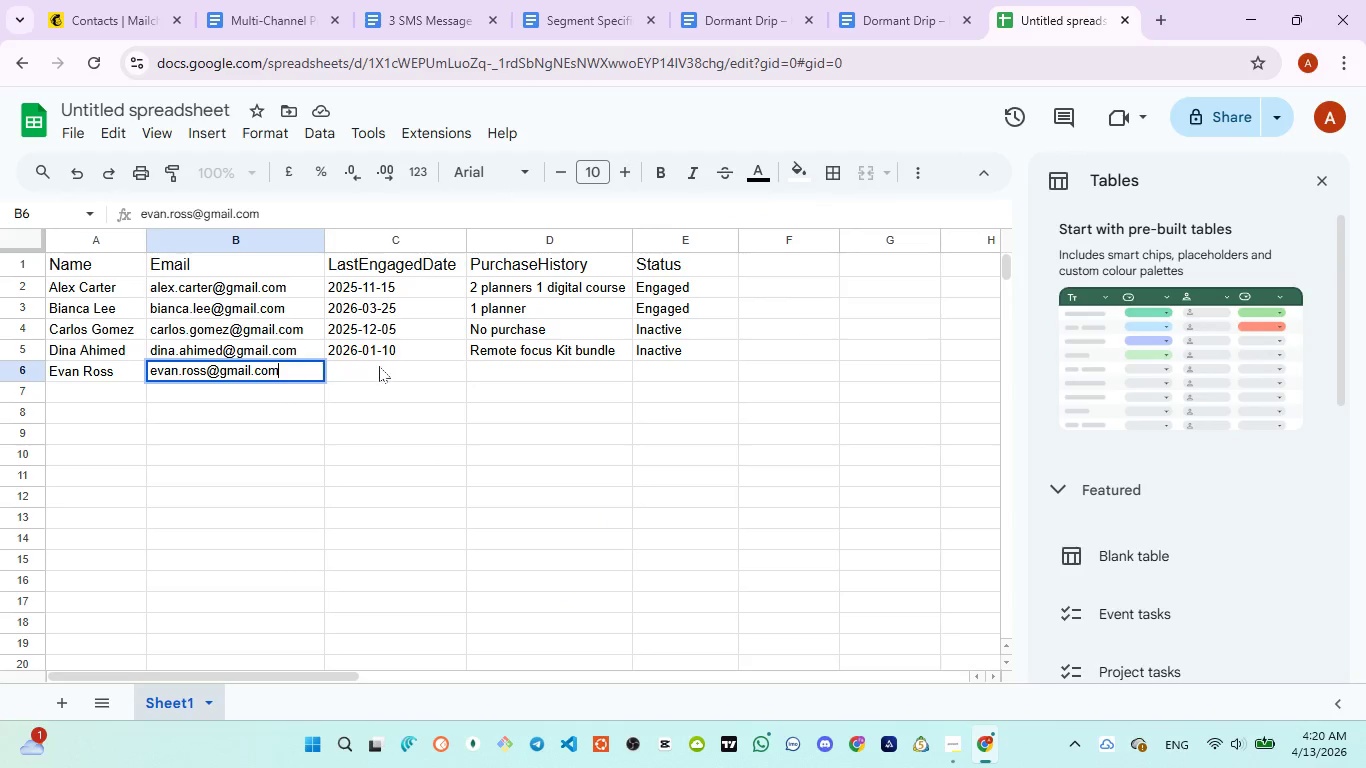 
left_click([375, 369])
 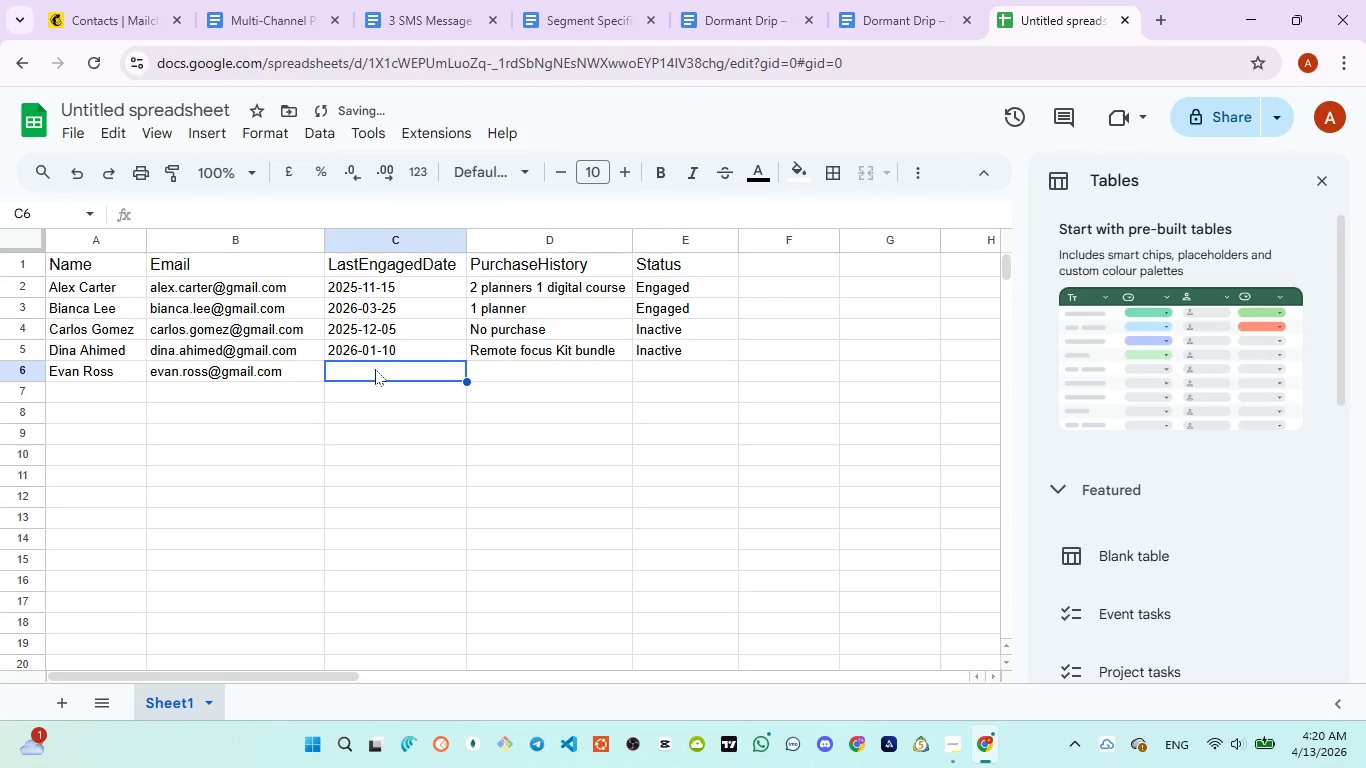 
type('2026-03-30)
 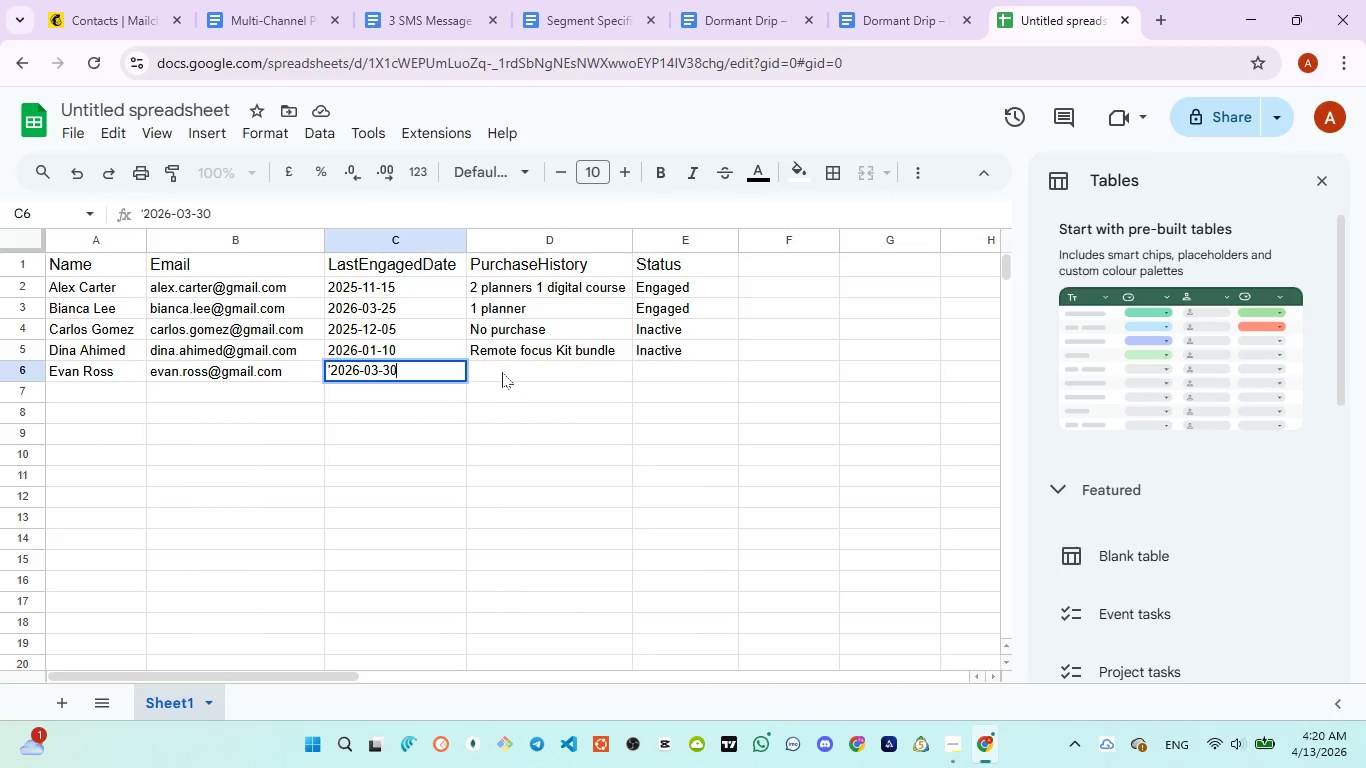 
left_click([502, 372])
 